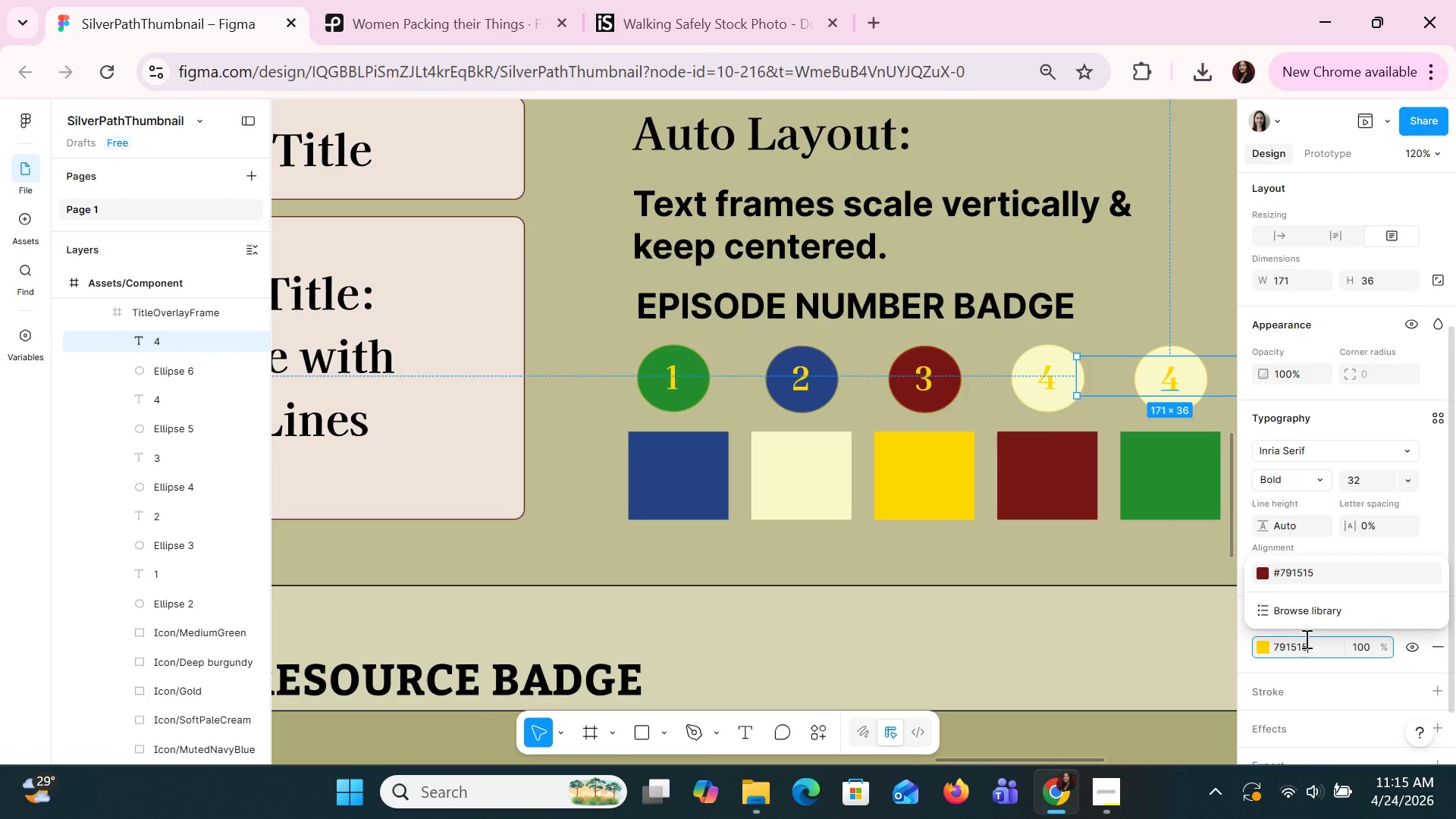 
key(Enter)
 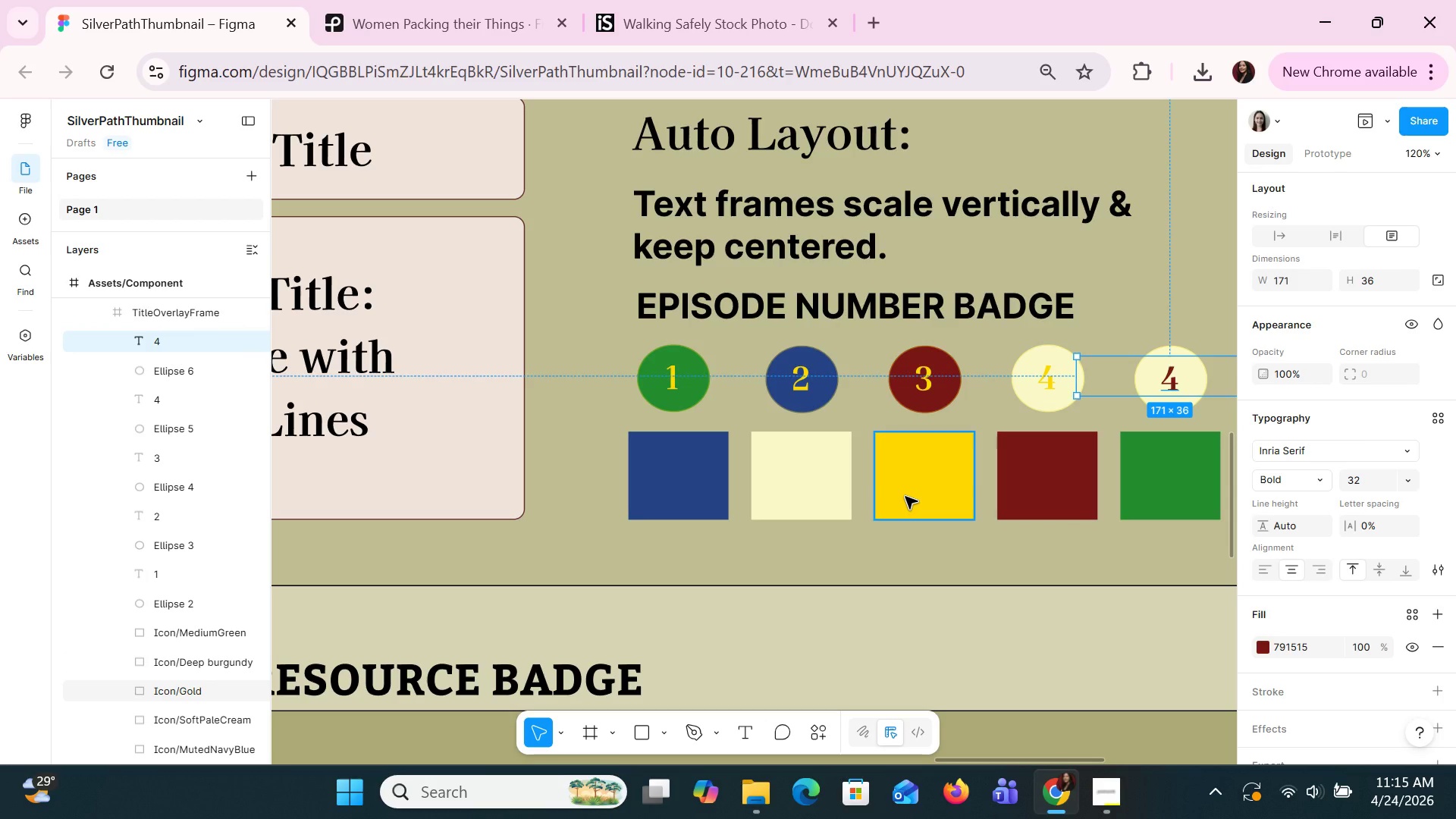 
left_click([905, 496])
 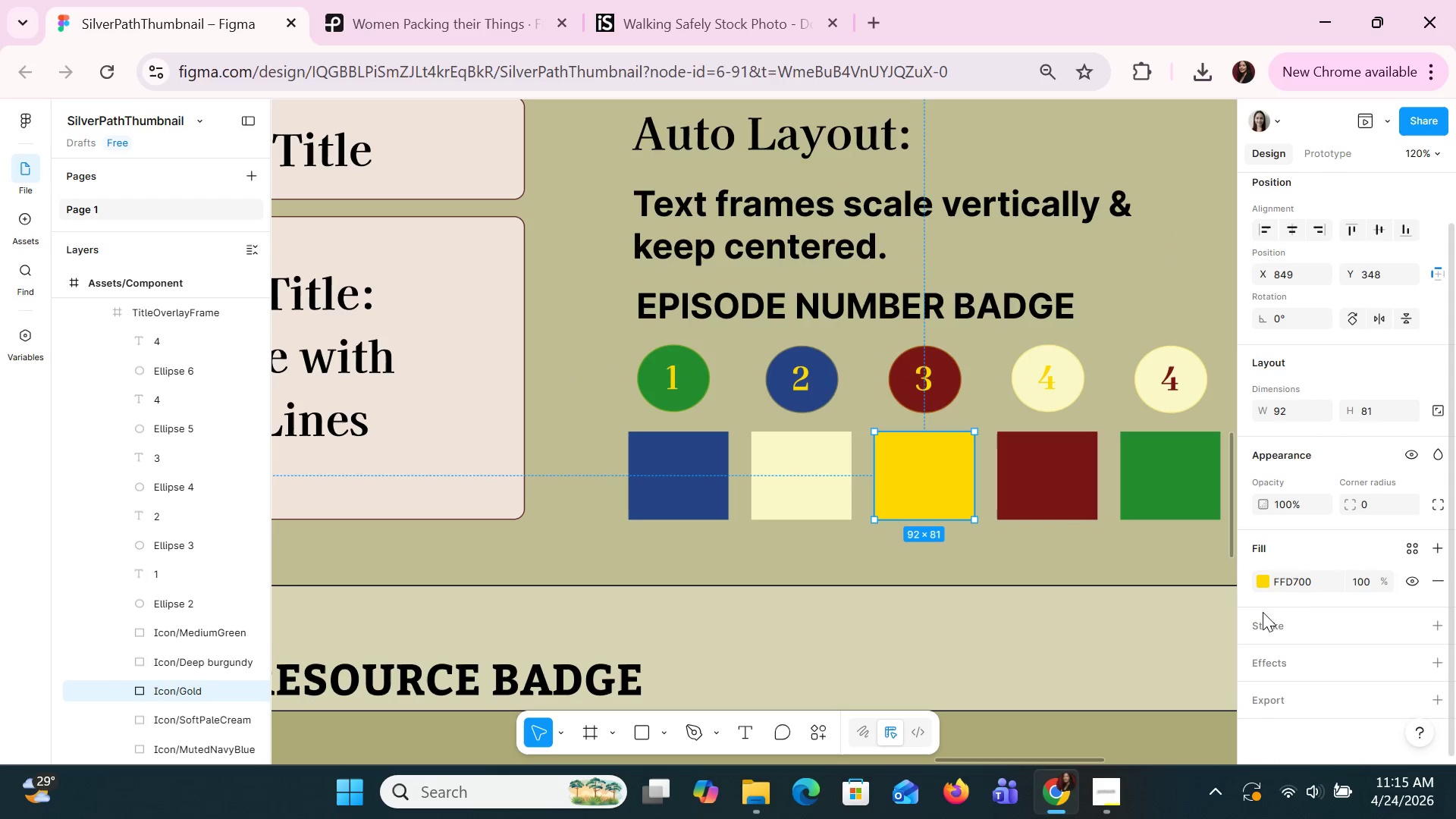 
left_click([1301, 595])
 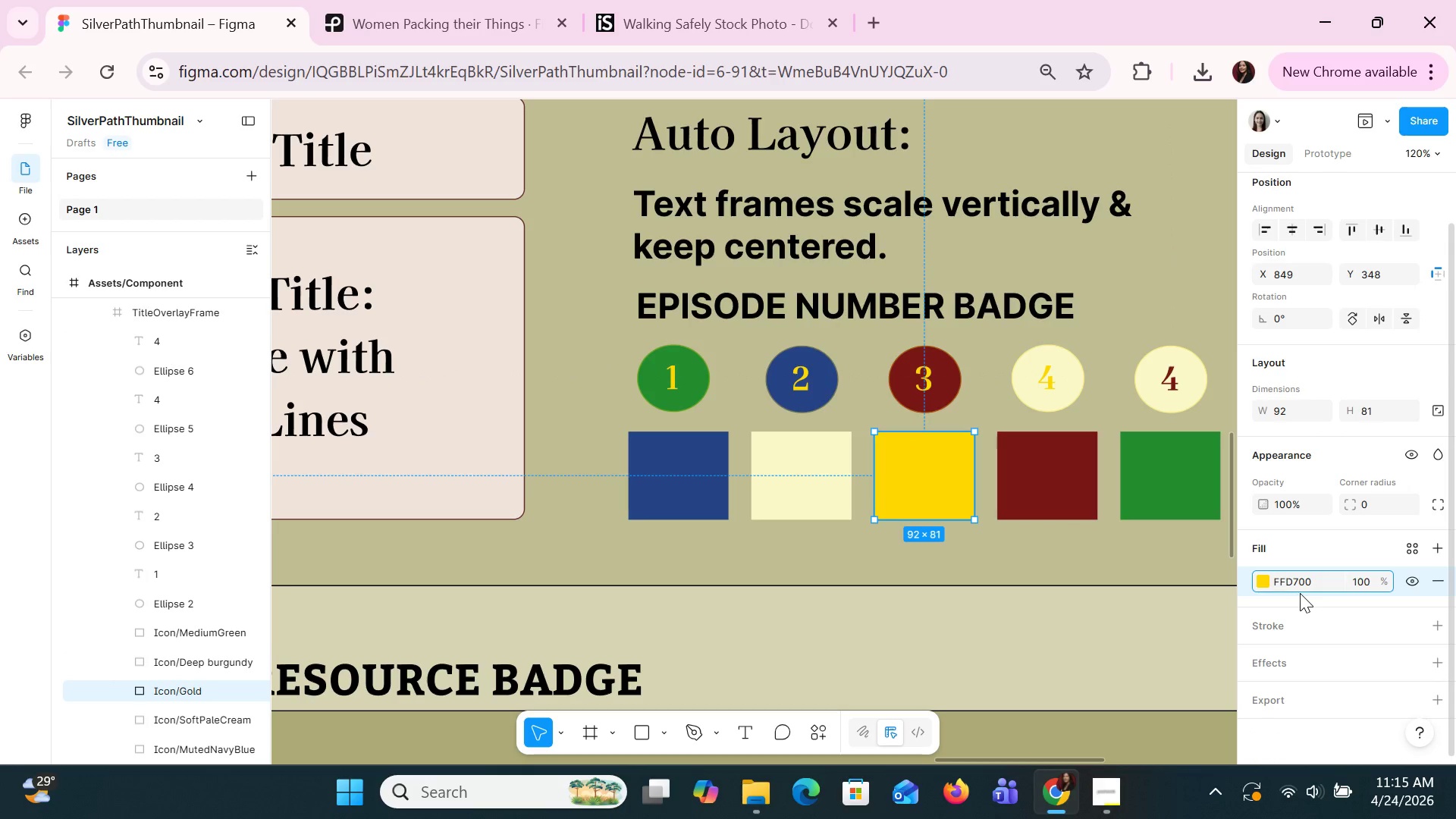 
key(Control+ControlLeft)
 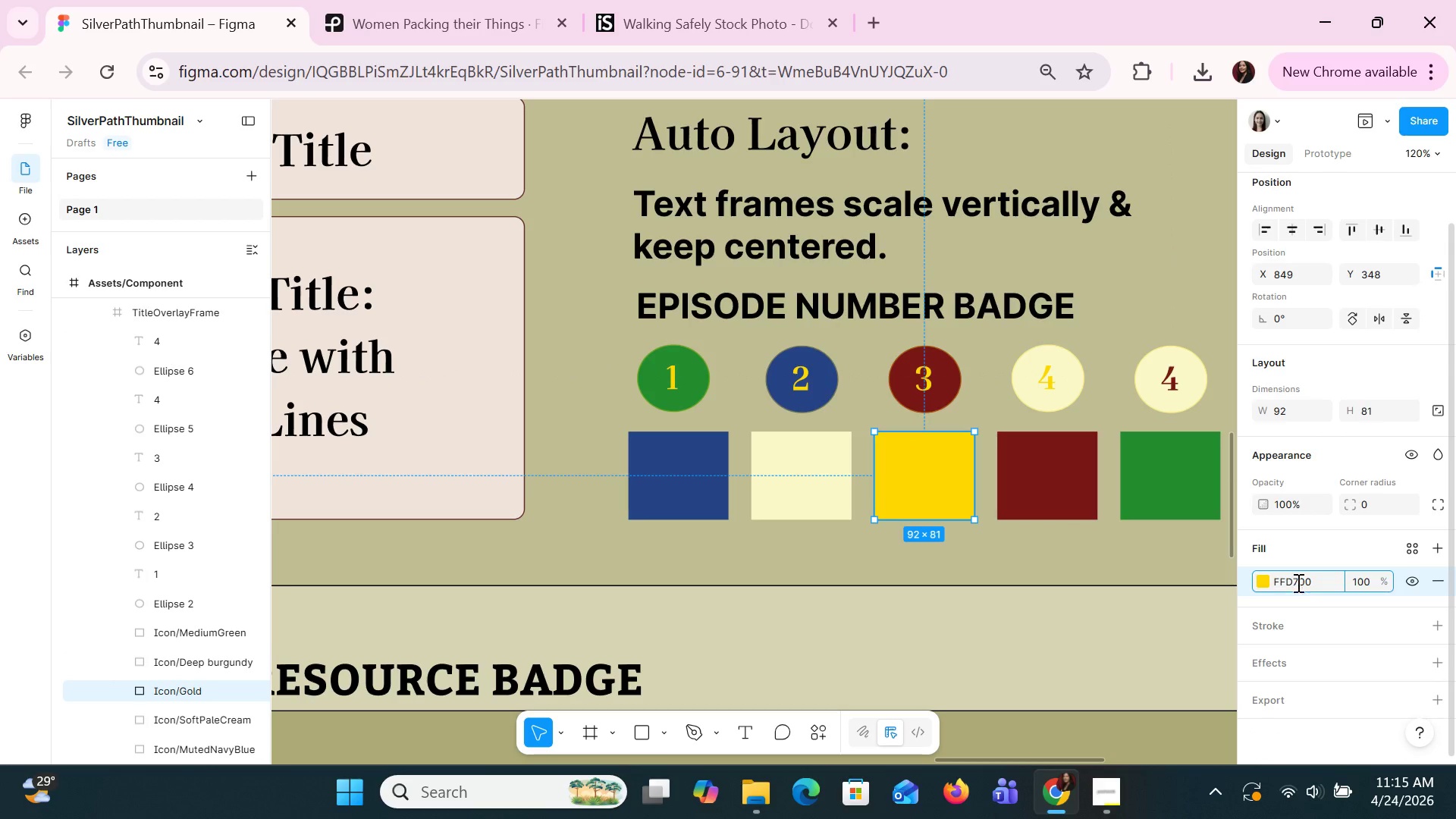 
double_click([1297, 582])
 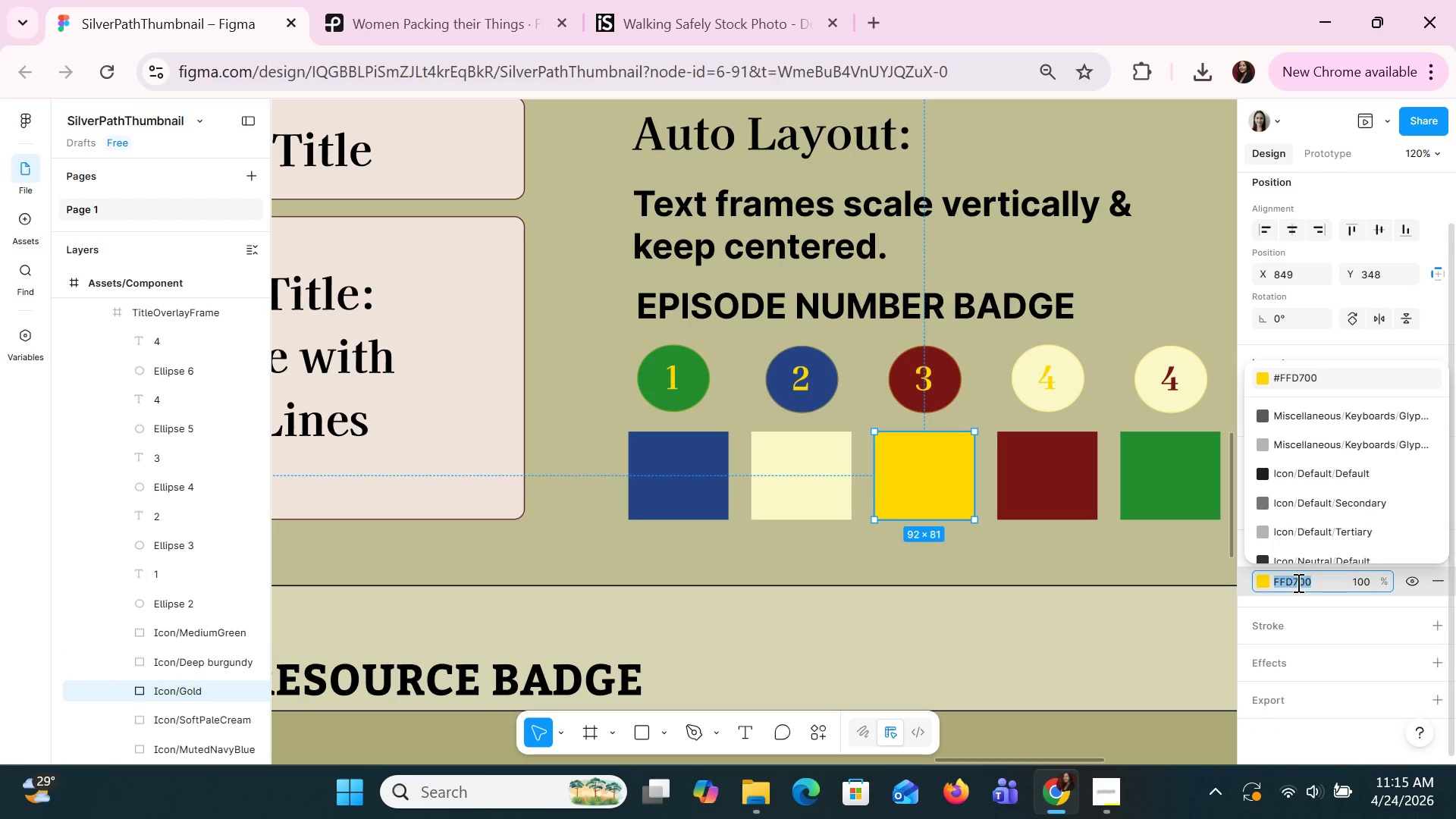 
key(Control+C)
 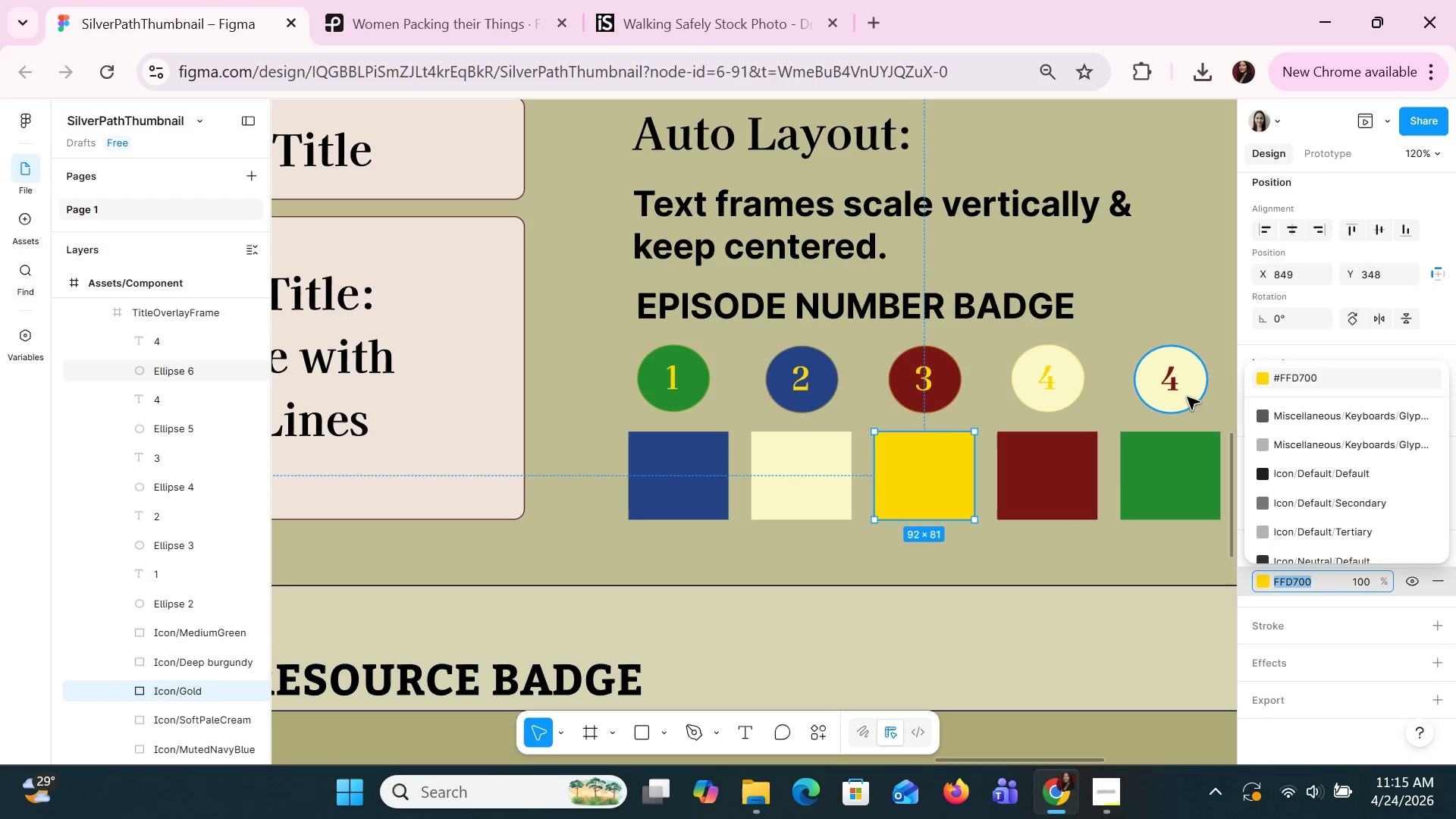 
left_click([1187, 397])
 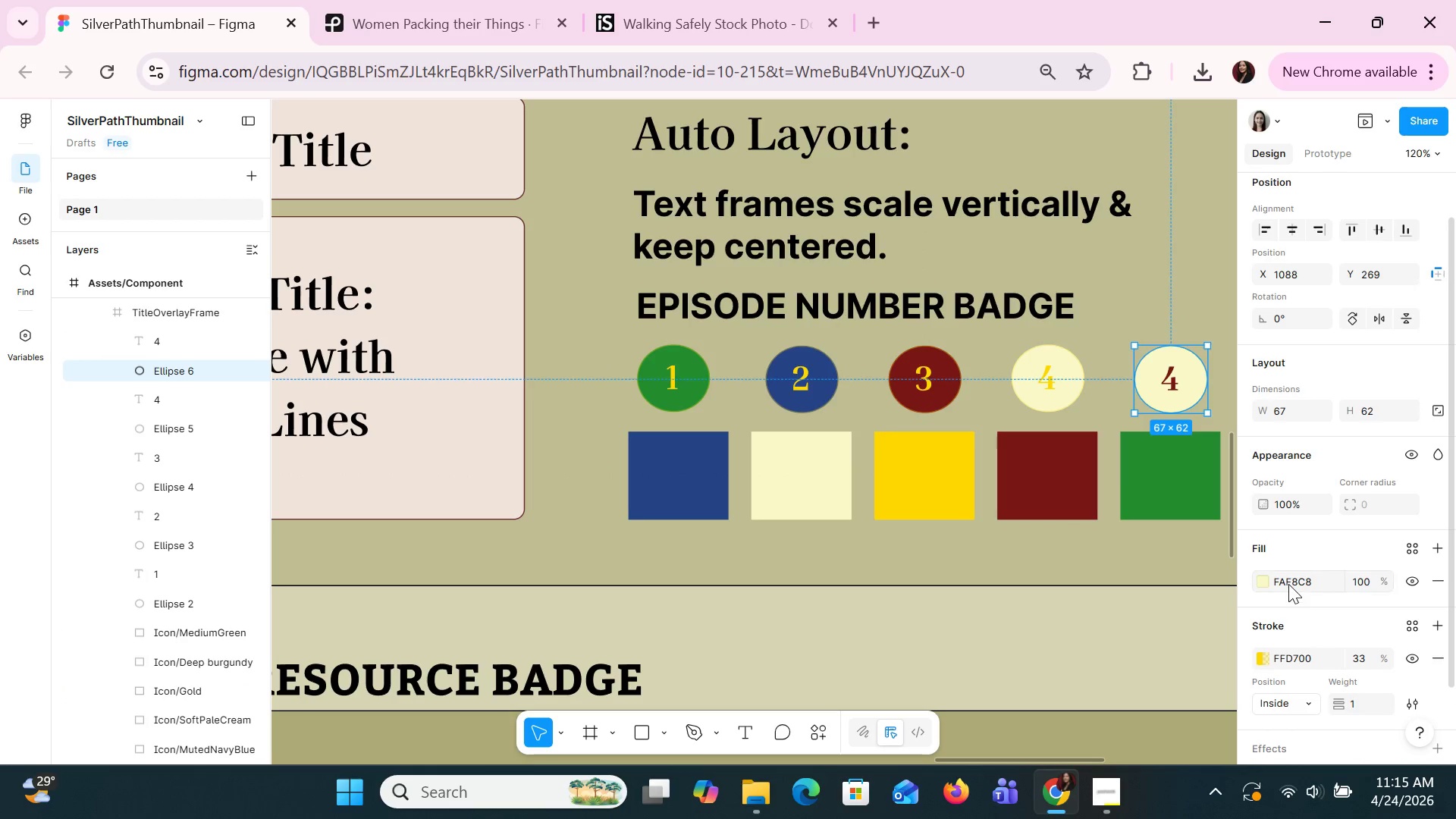 
left_click([1288, 584])
 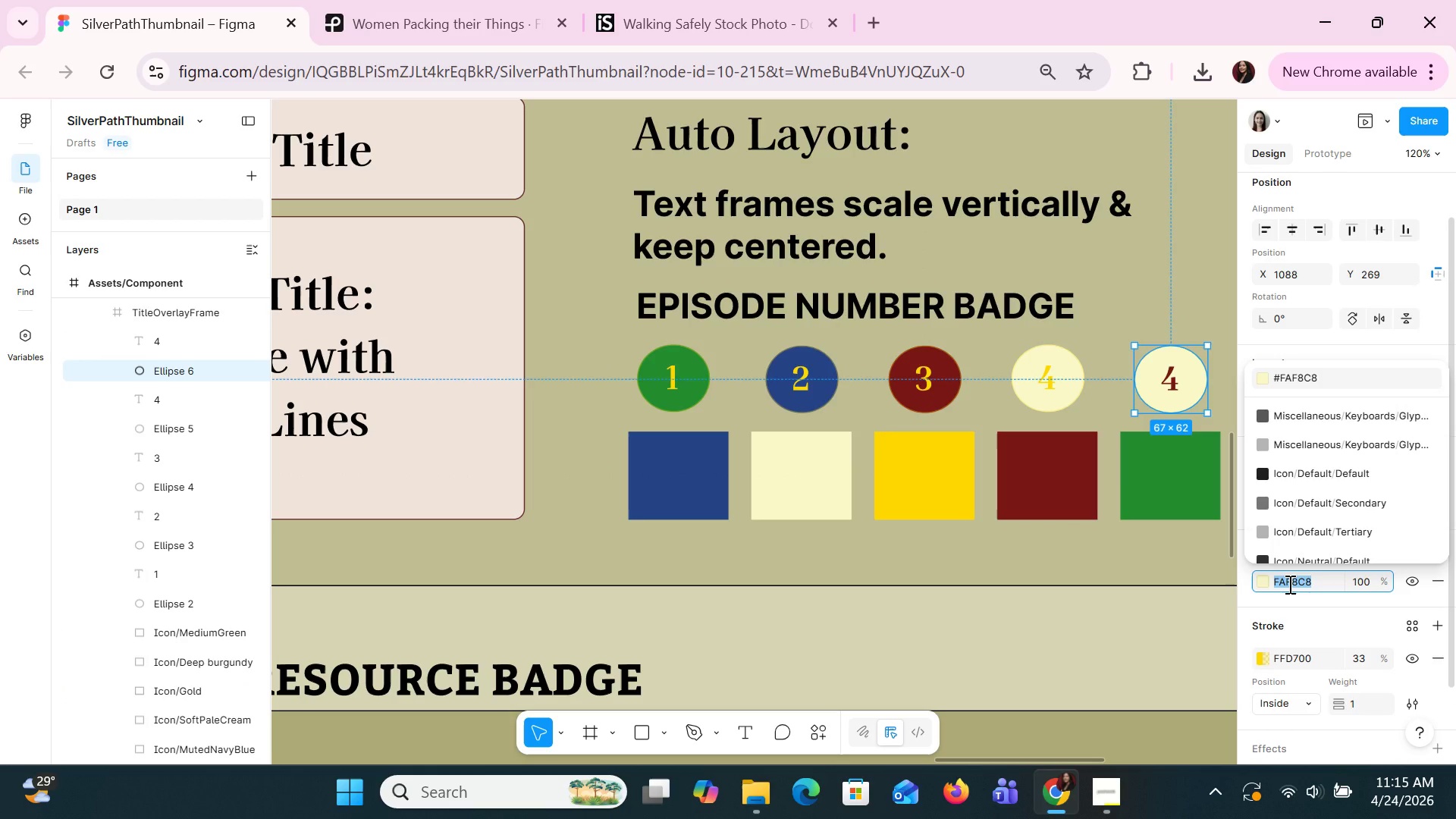 
key(Control+V)
 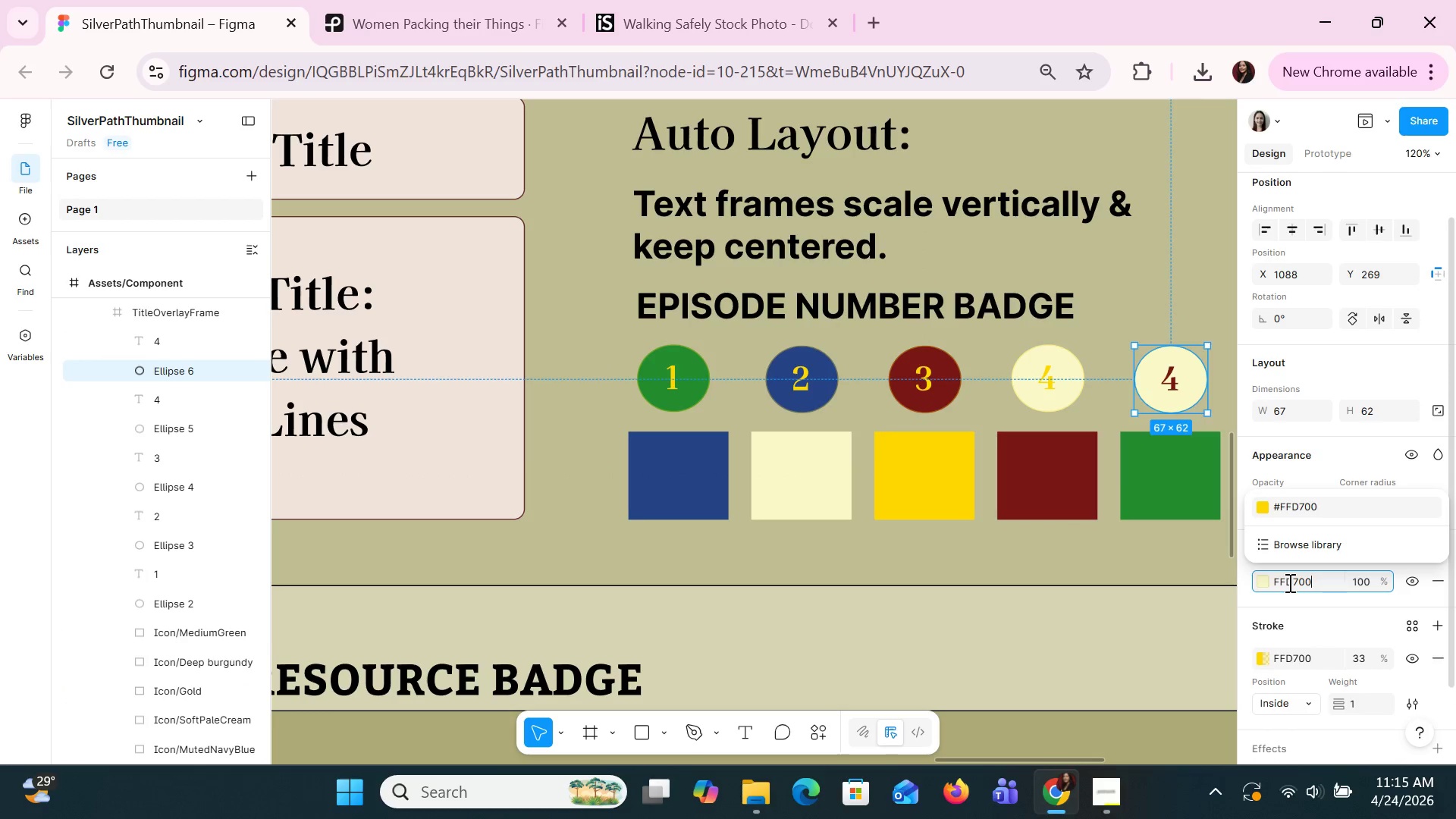 
key(Enter)
 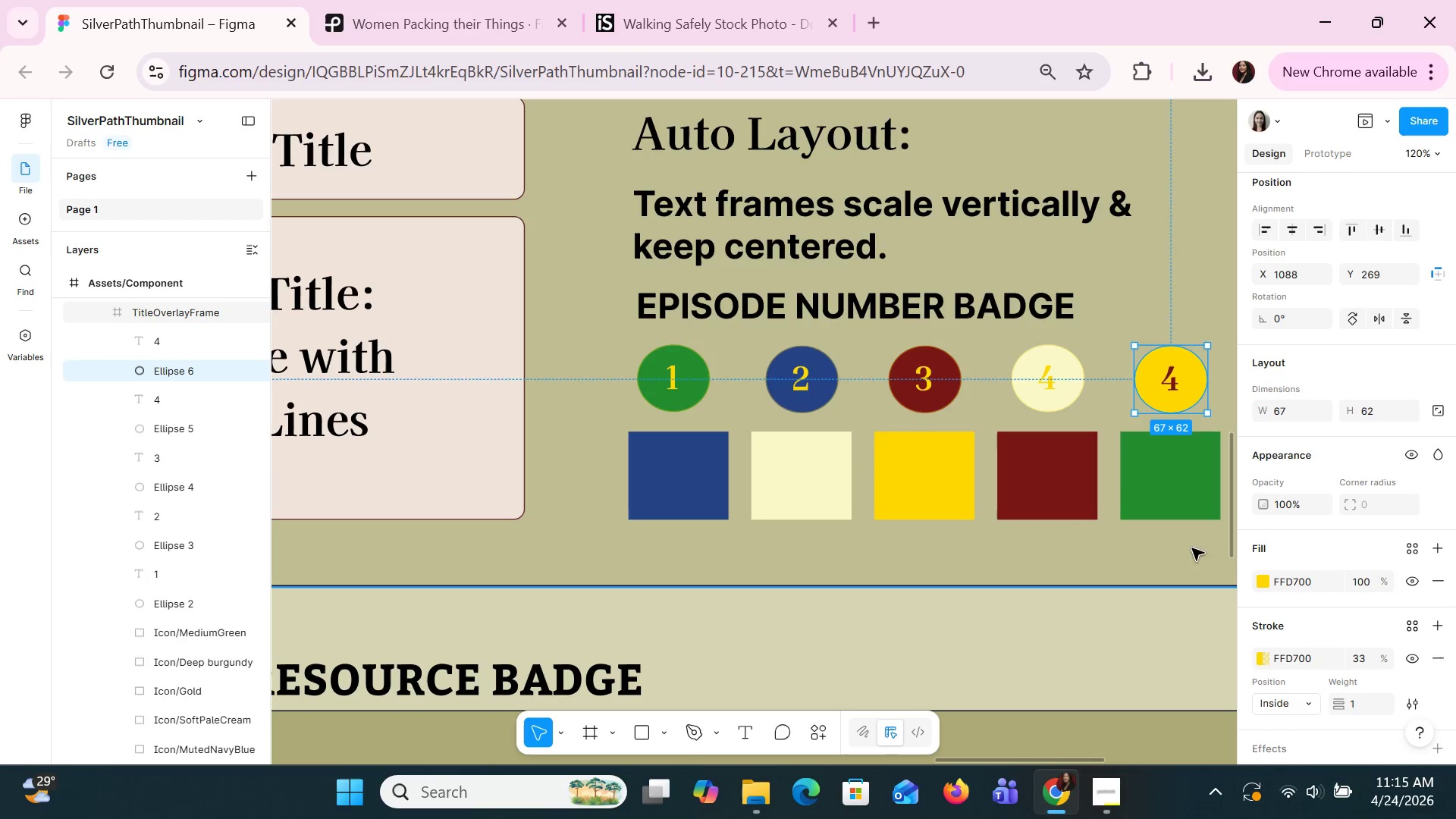 
left_click([1176, 566])
 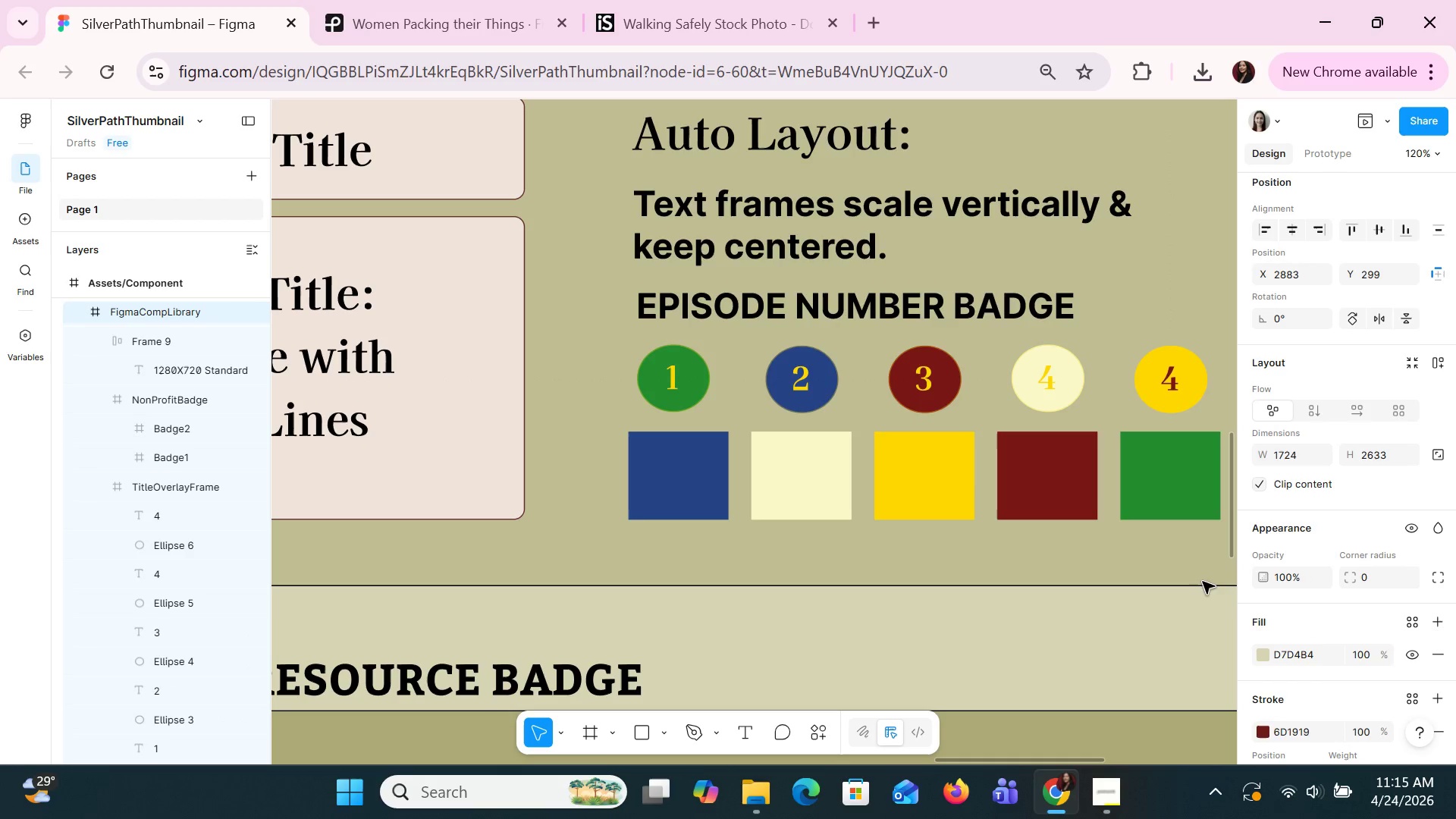 
hold_key(key=ControlLeft, duration=1.5)
scroll: coordinate [1127, 598], scroll_direction: down, amount: 2.0
 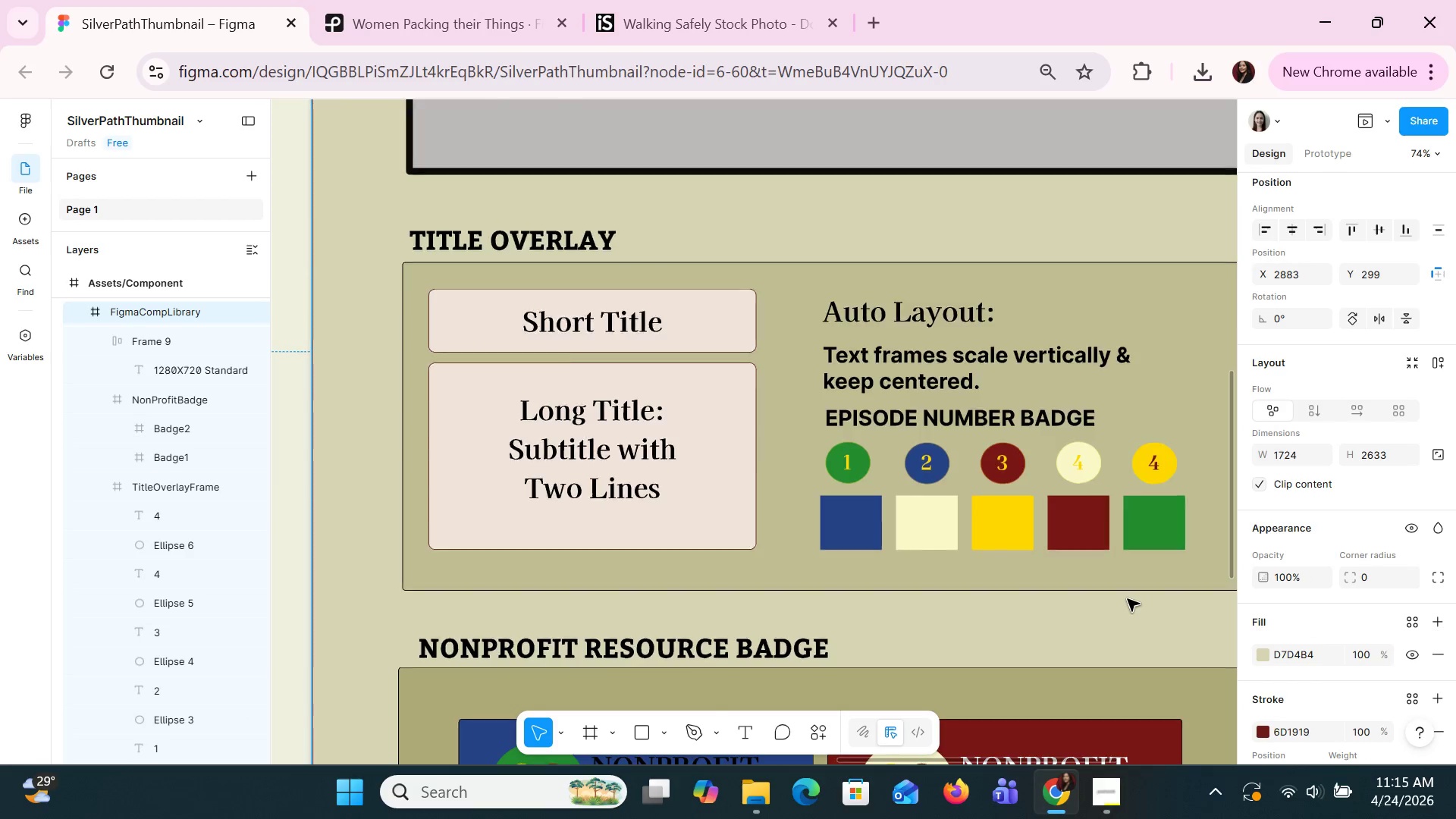 
key(Control+ControlLeft)
 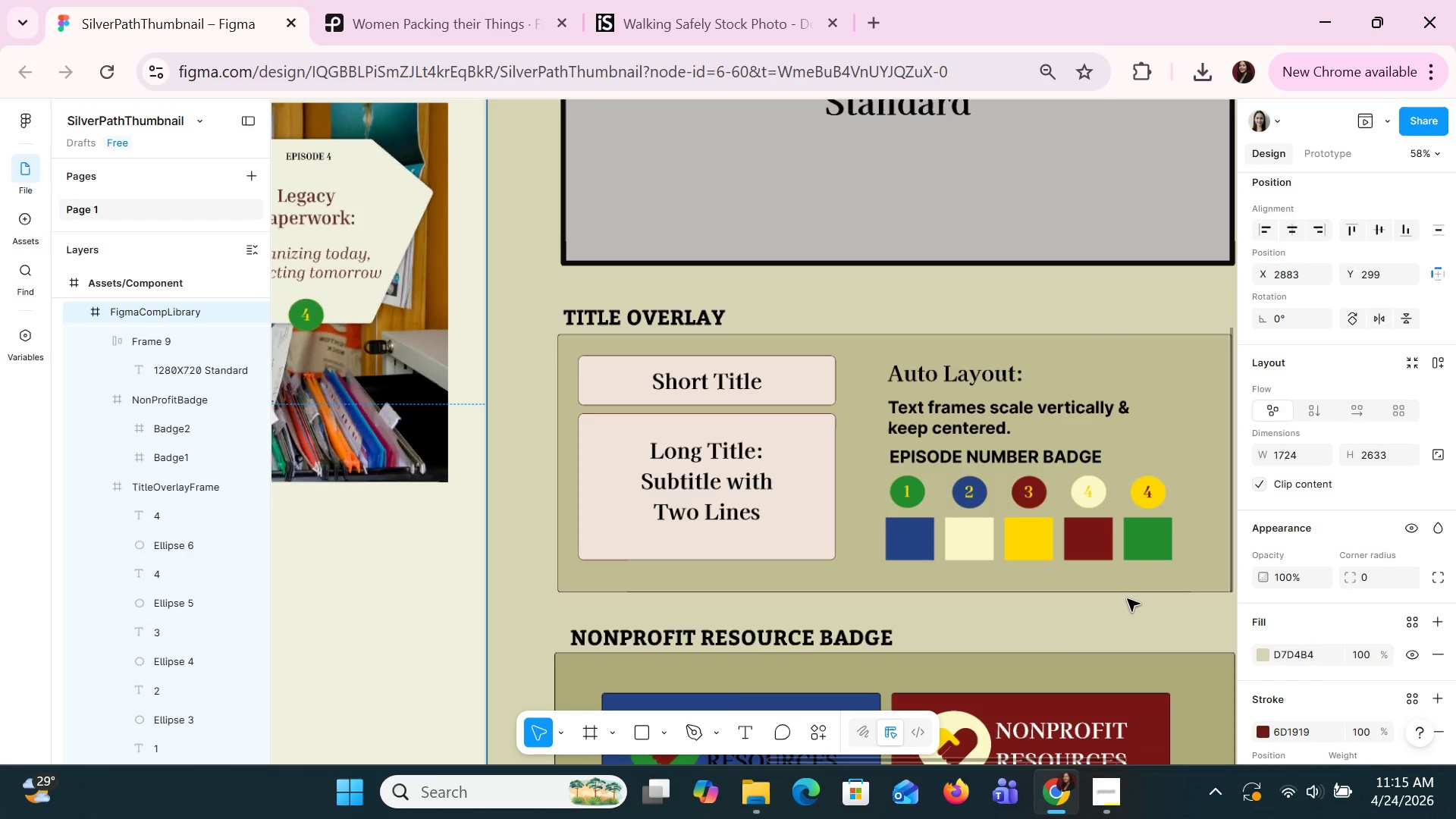 
key(Control+ControlLeft)
 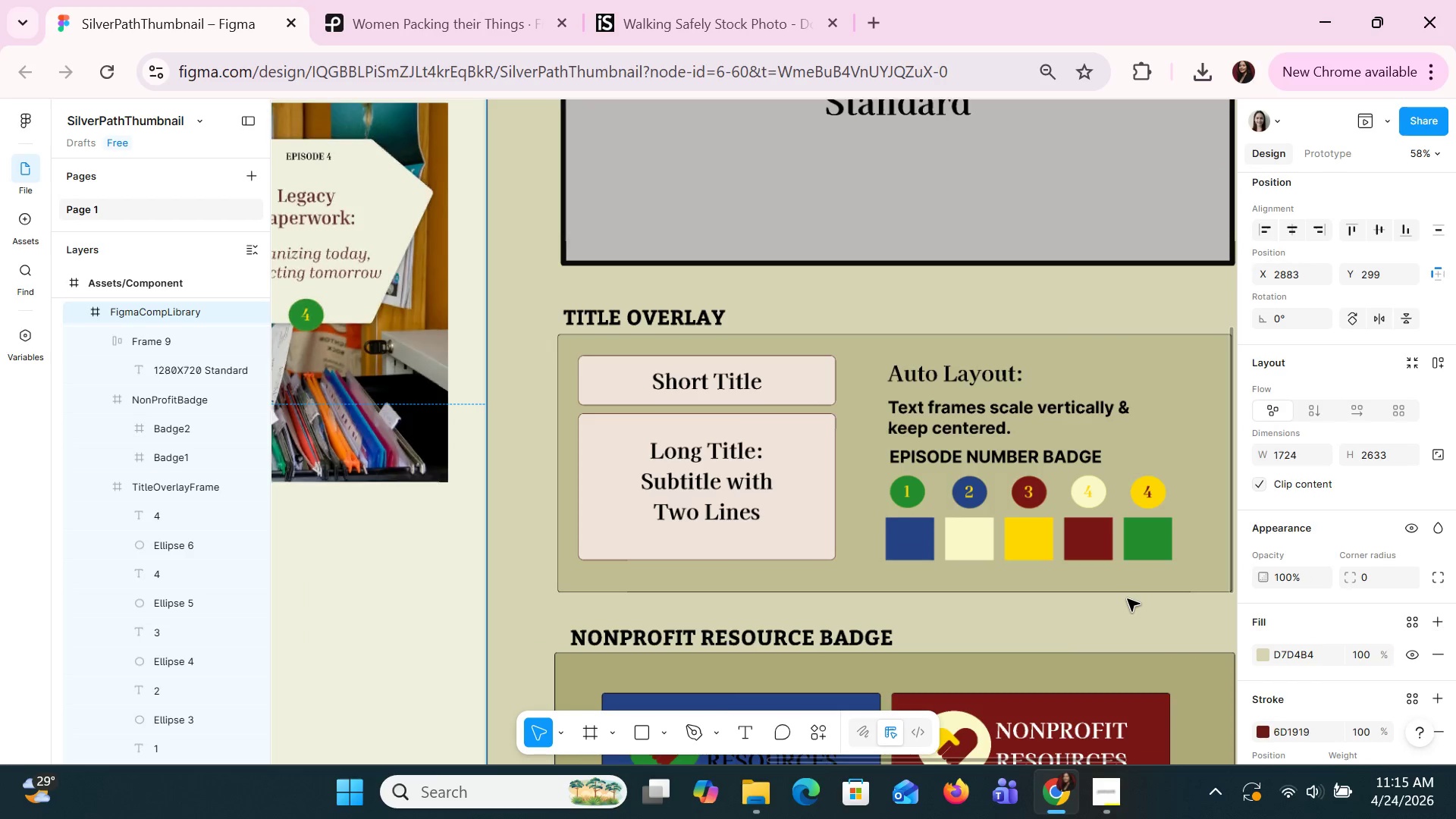 
key(Control+ControlLeft)
 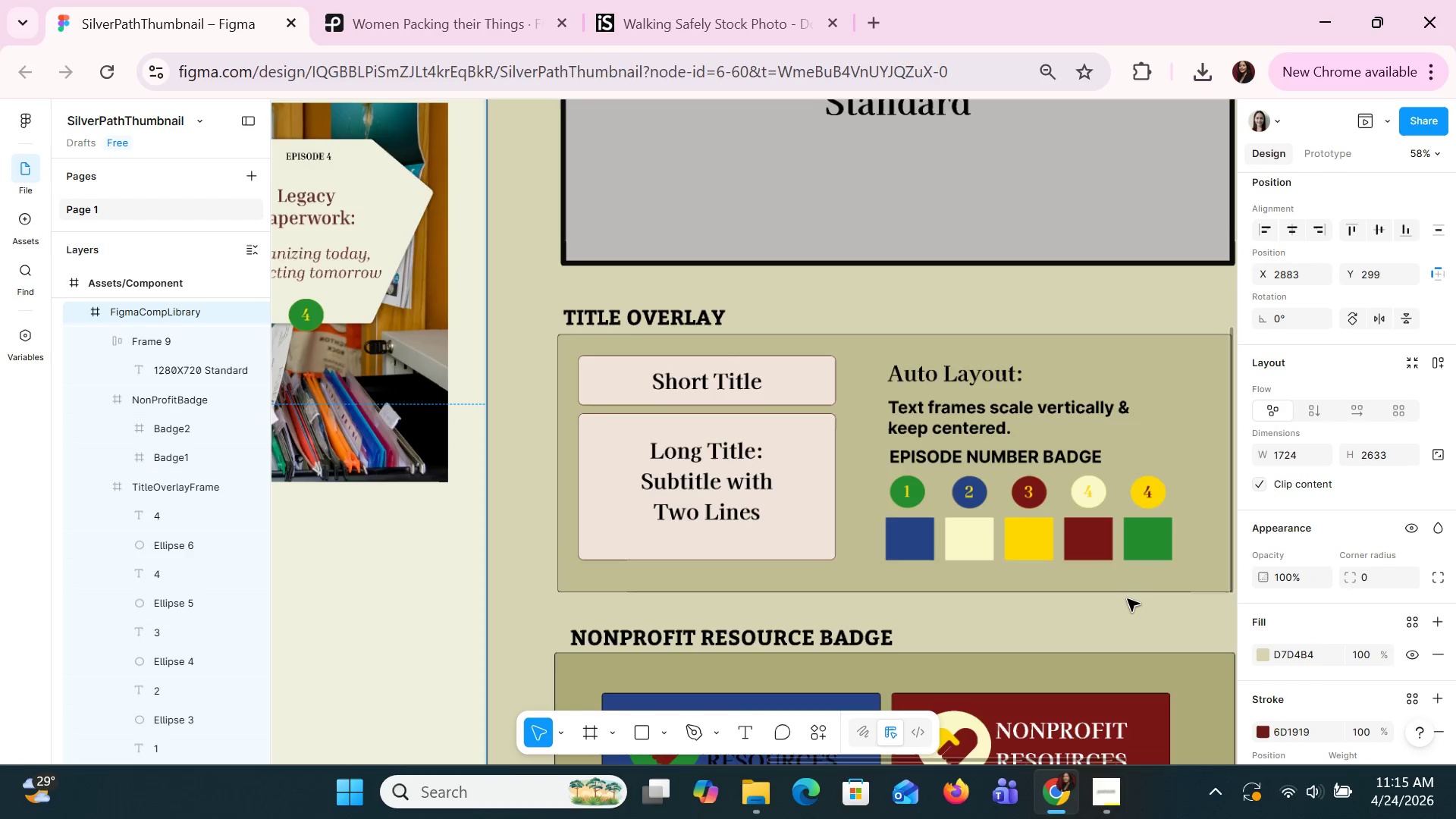 
key(Control+ControlLeft)
 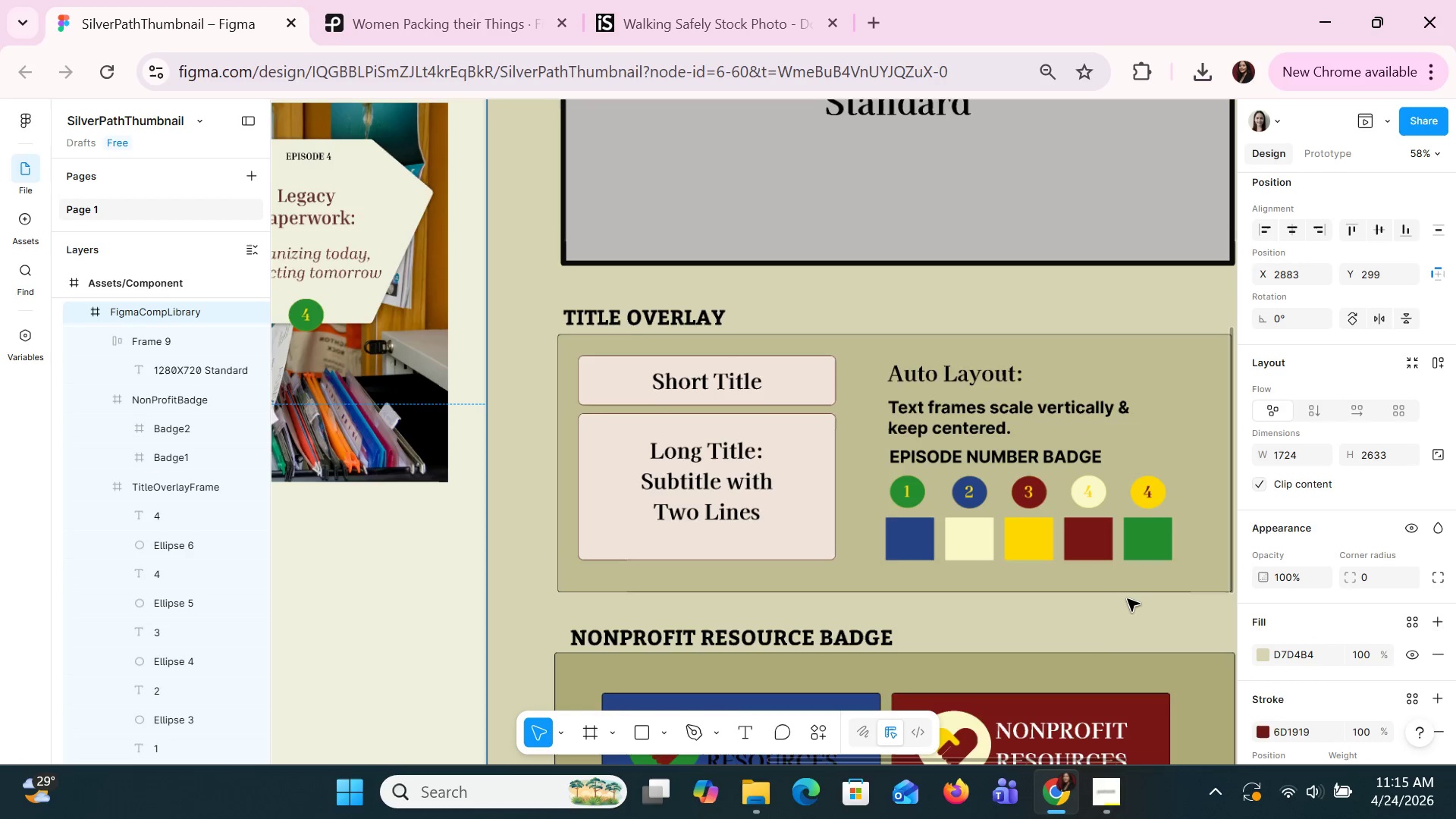 
key(Control+ControlLeft)
 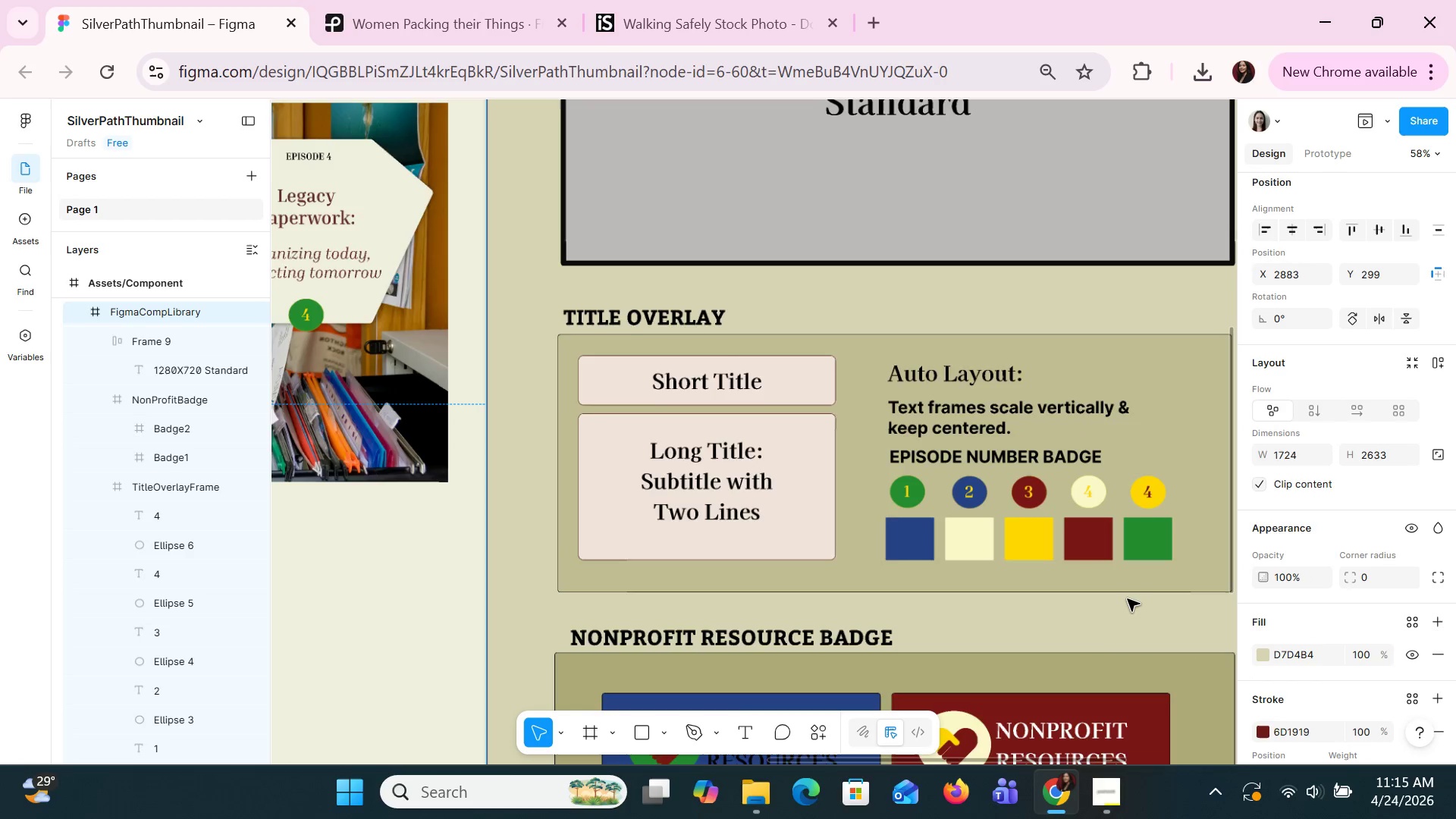 
key(Control+ControlLeft)
 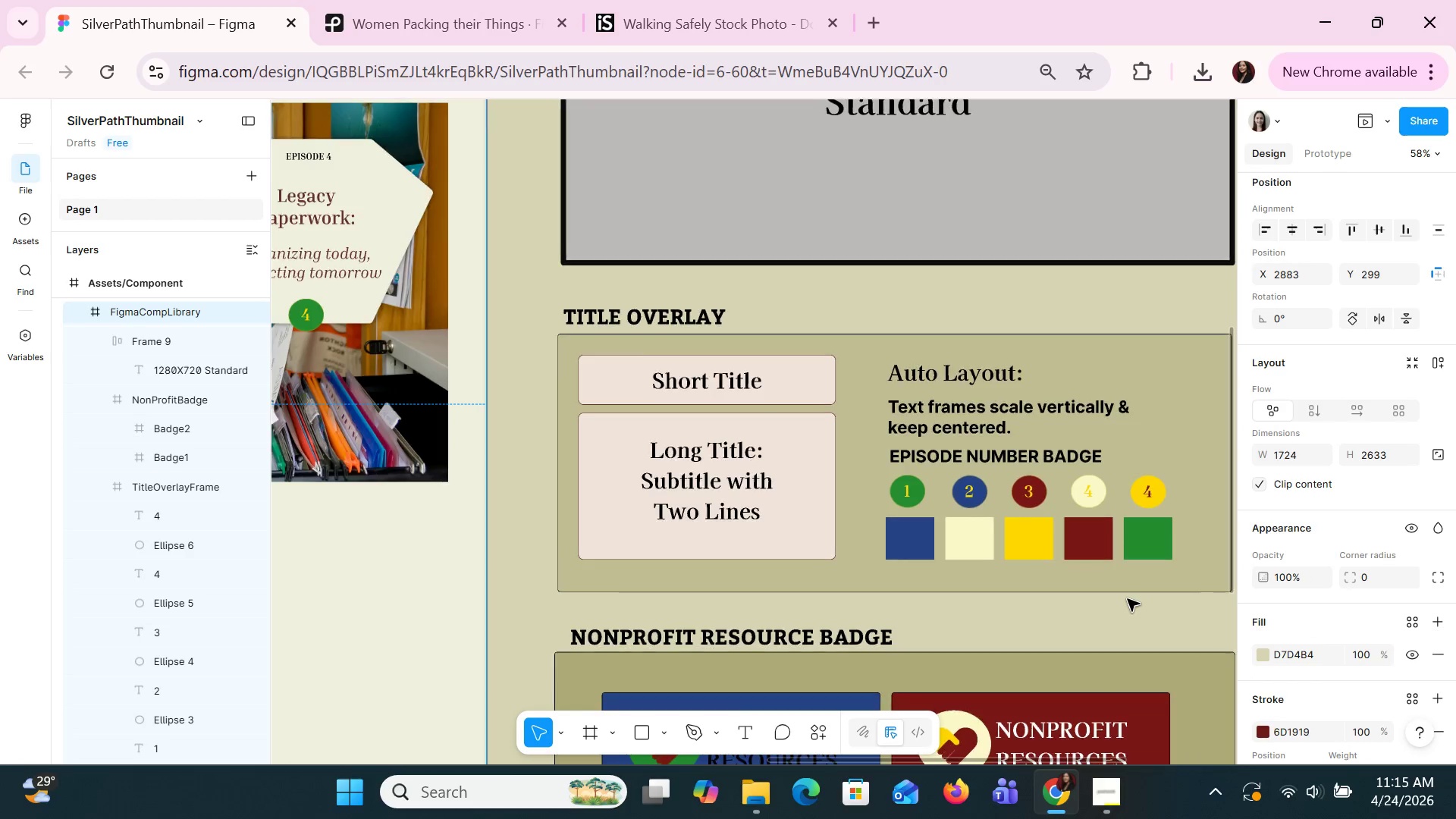 
key(Control+ControlLeft)
 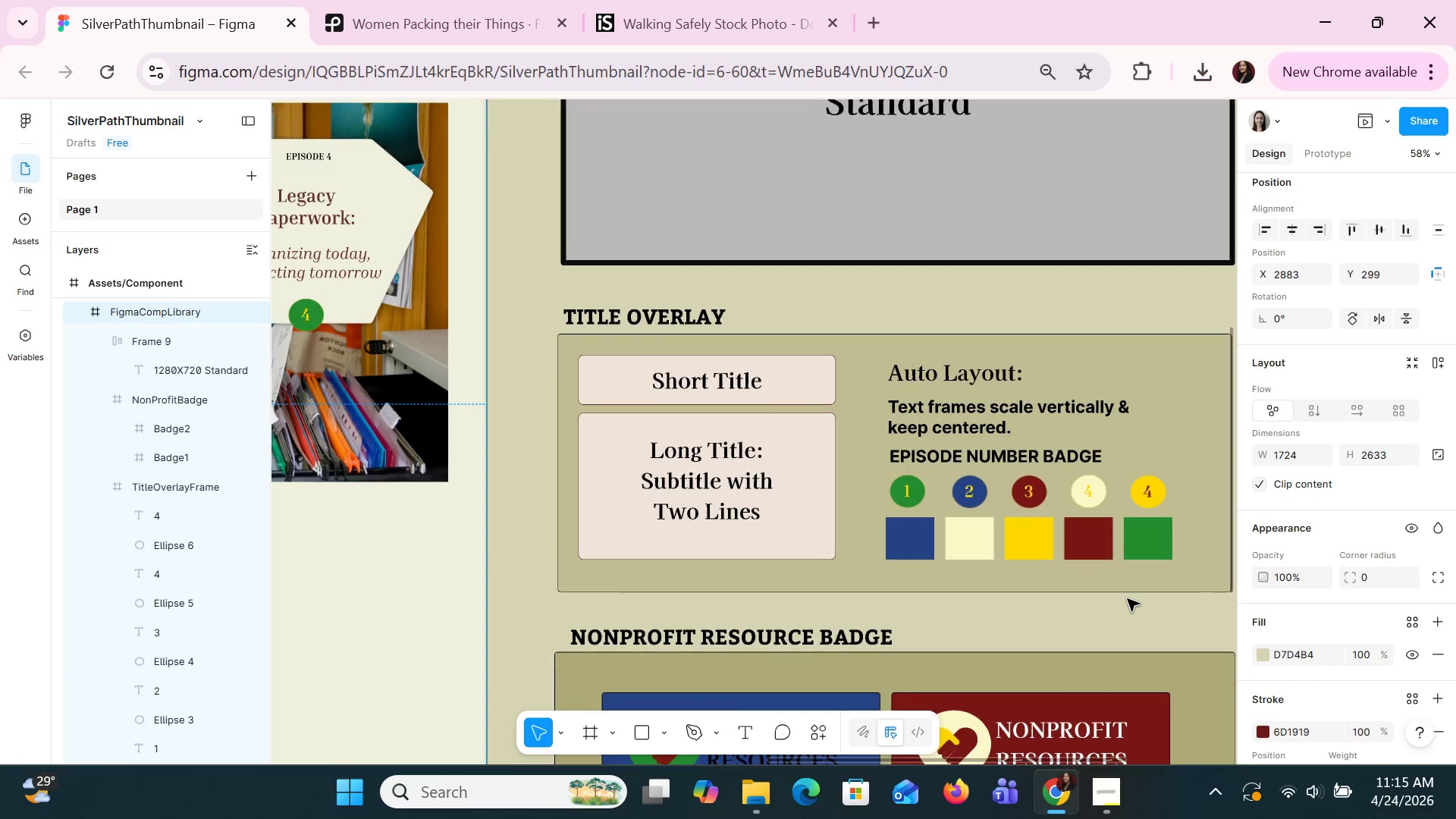 
key(Control+ControlLeft)
 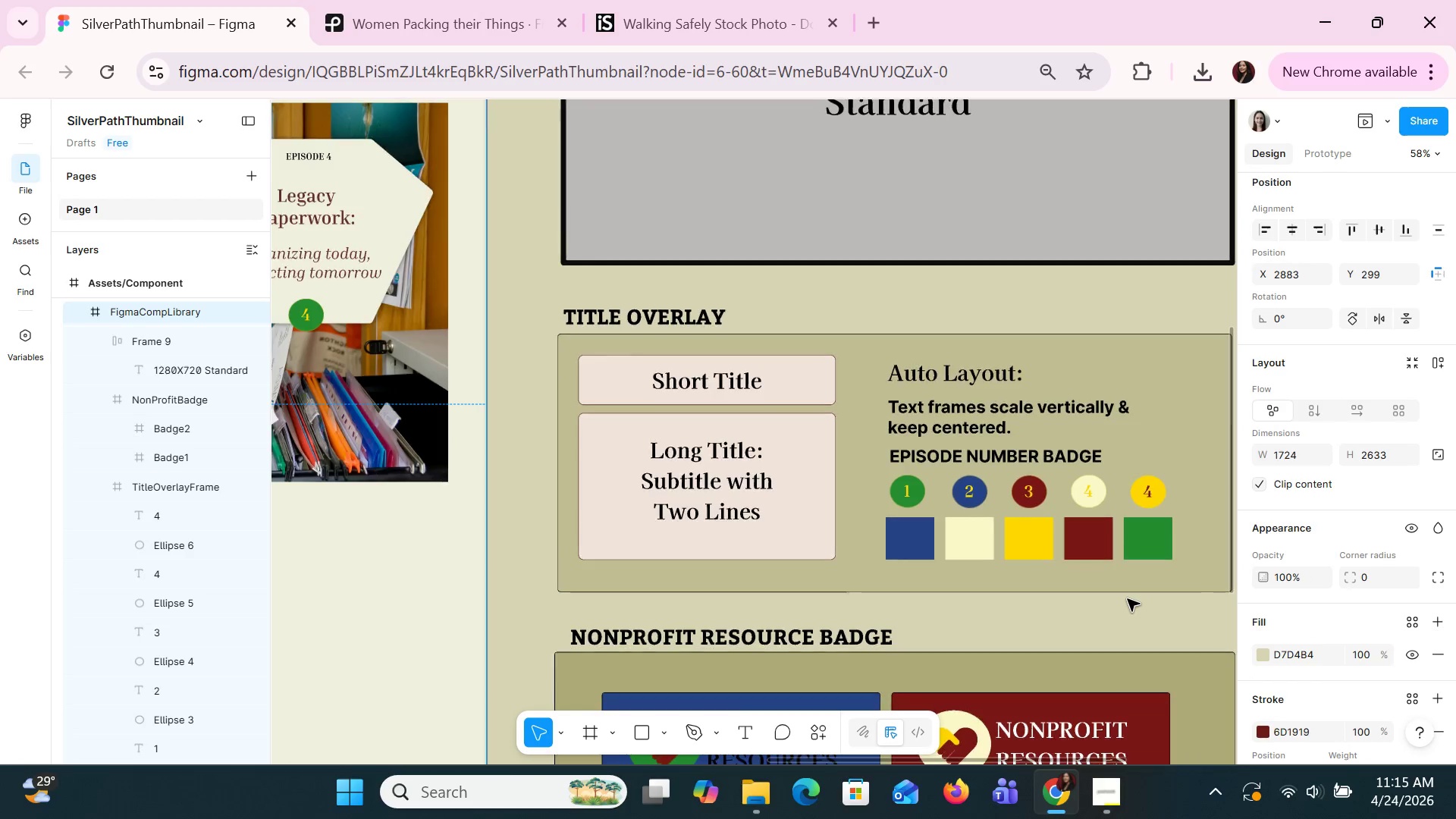 
key(Control+ControlLeft)
 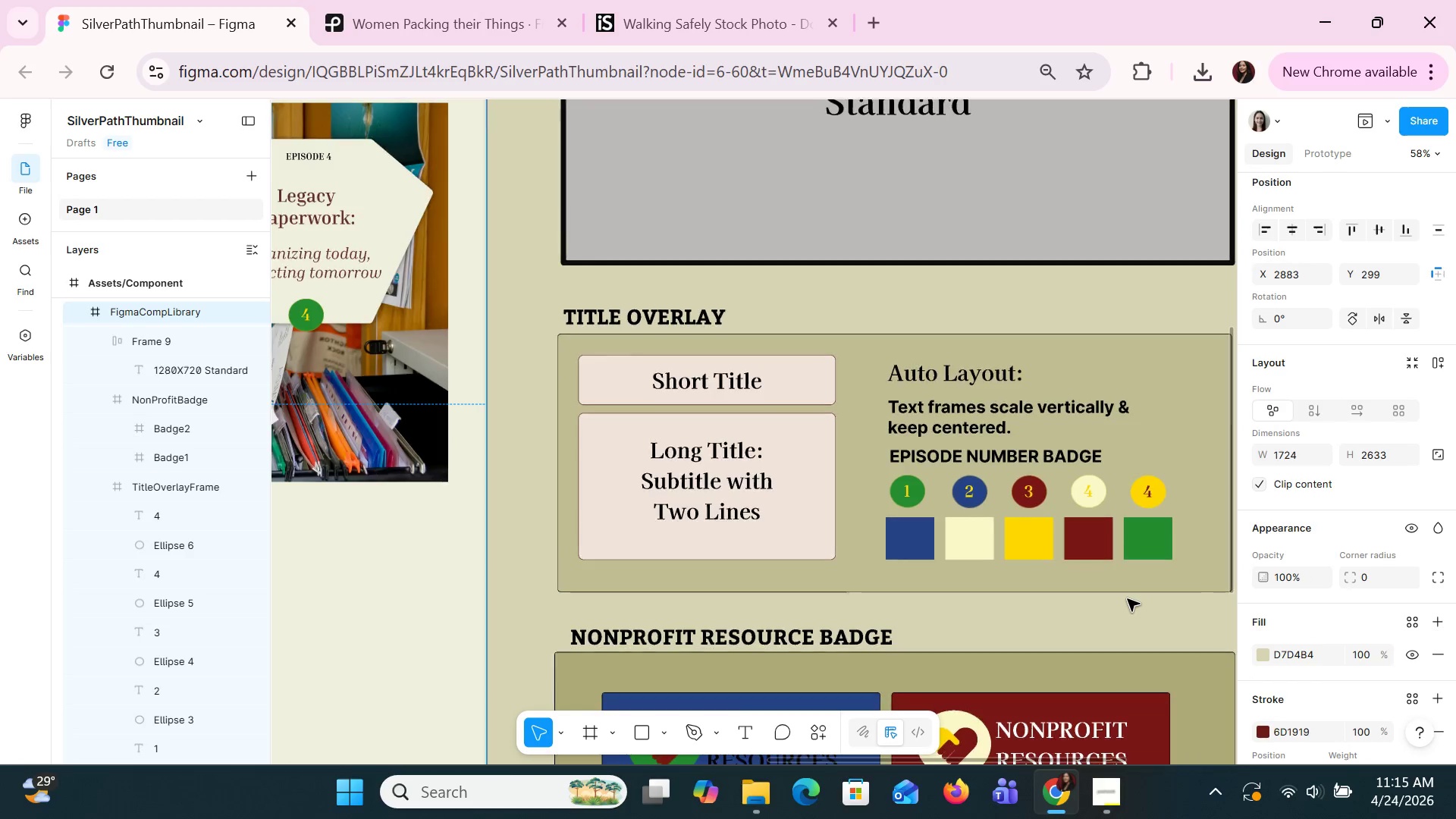 
key(Control+ControlLeft)
 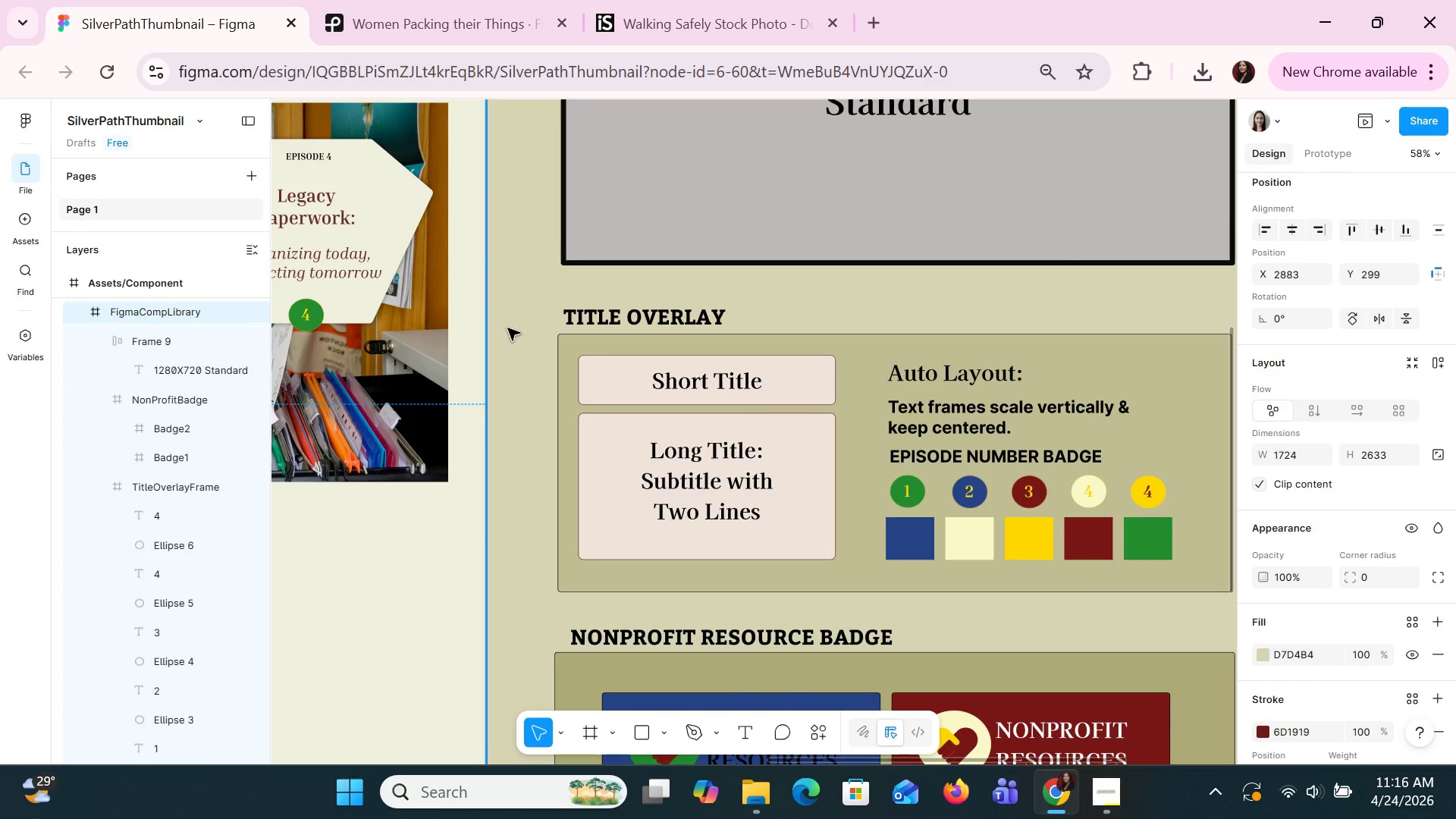 
left_click([981, 645])
 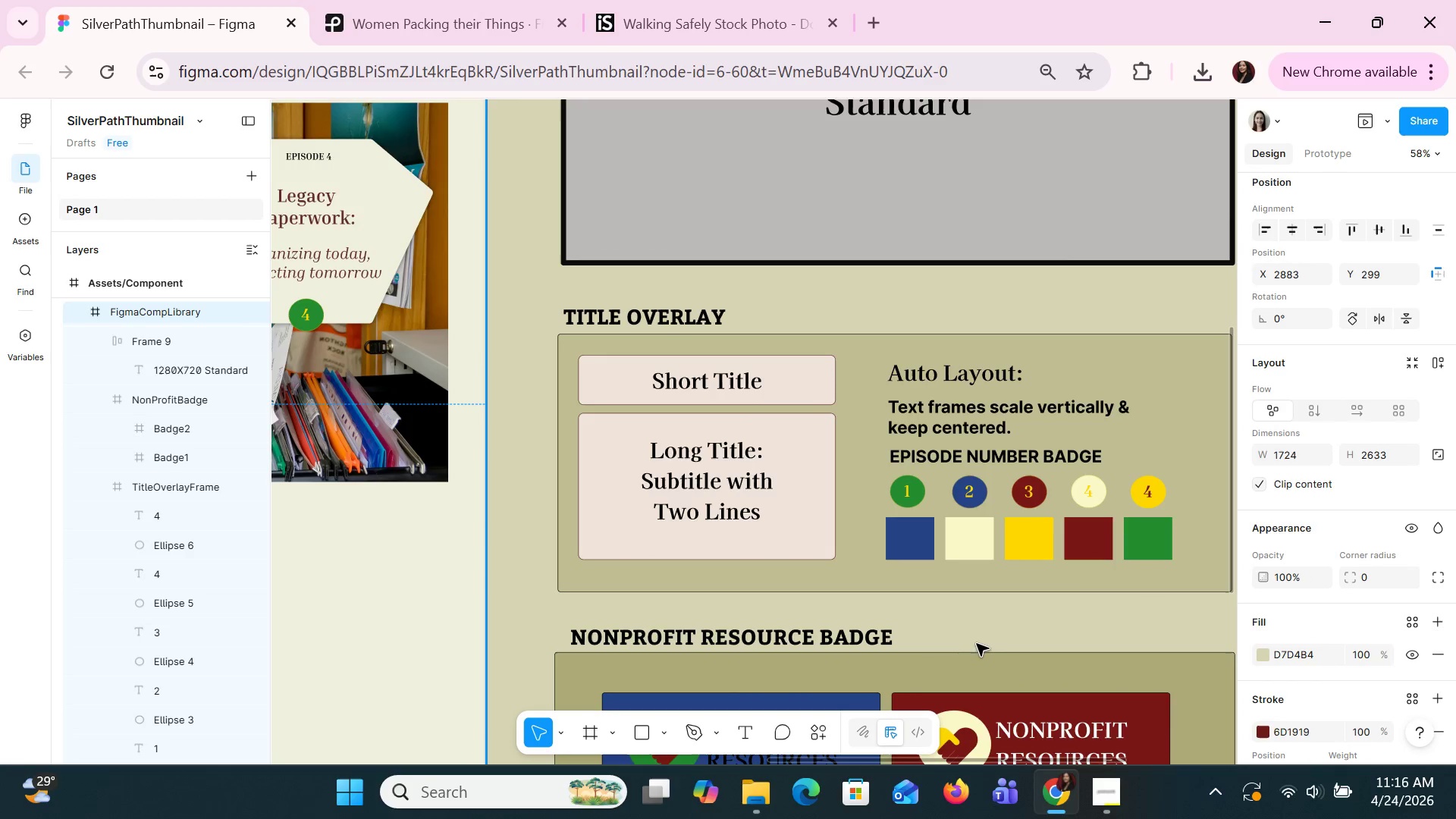 
hold_key(key=ControlLeft, duration=0.77)
scroll: coordinate [961, 629], scroll_direction: down, amount: 4.0
 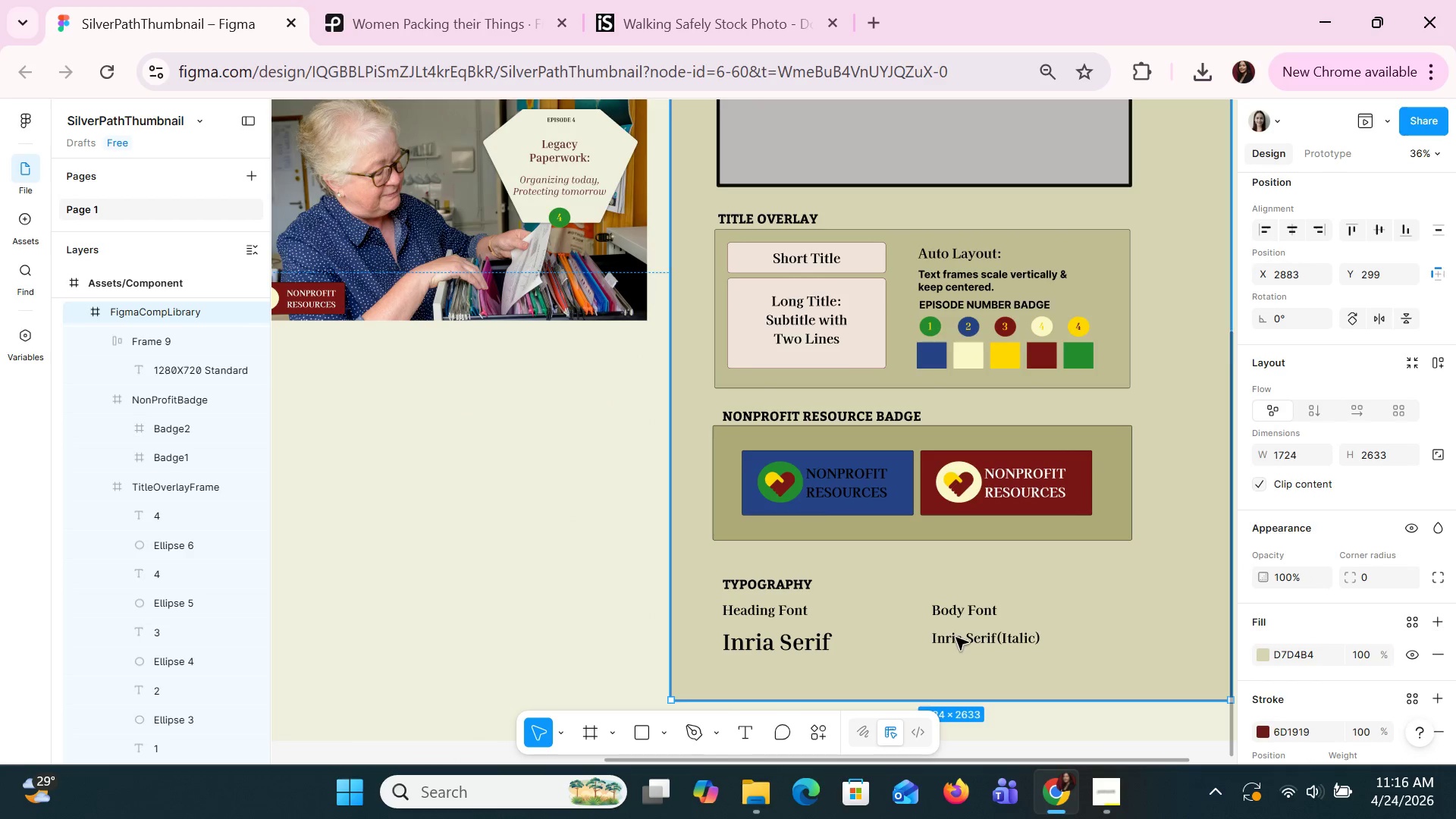 
left_click([1087, 613])
 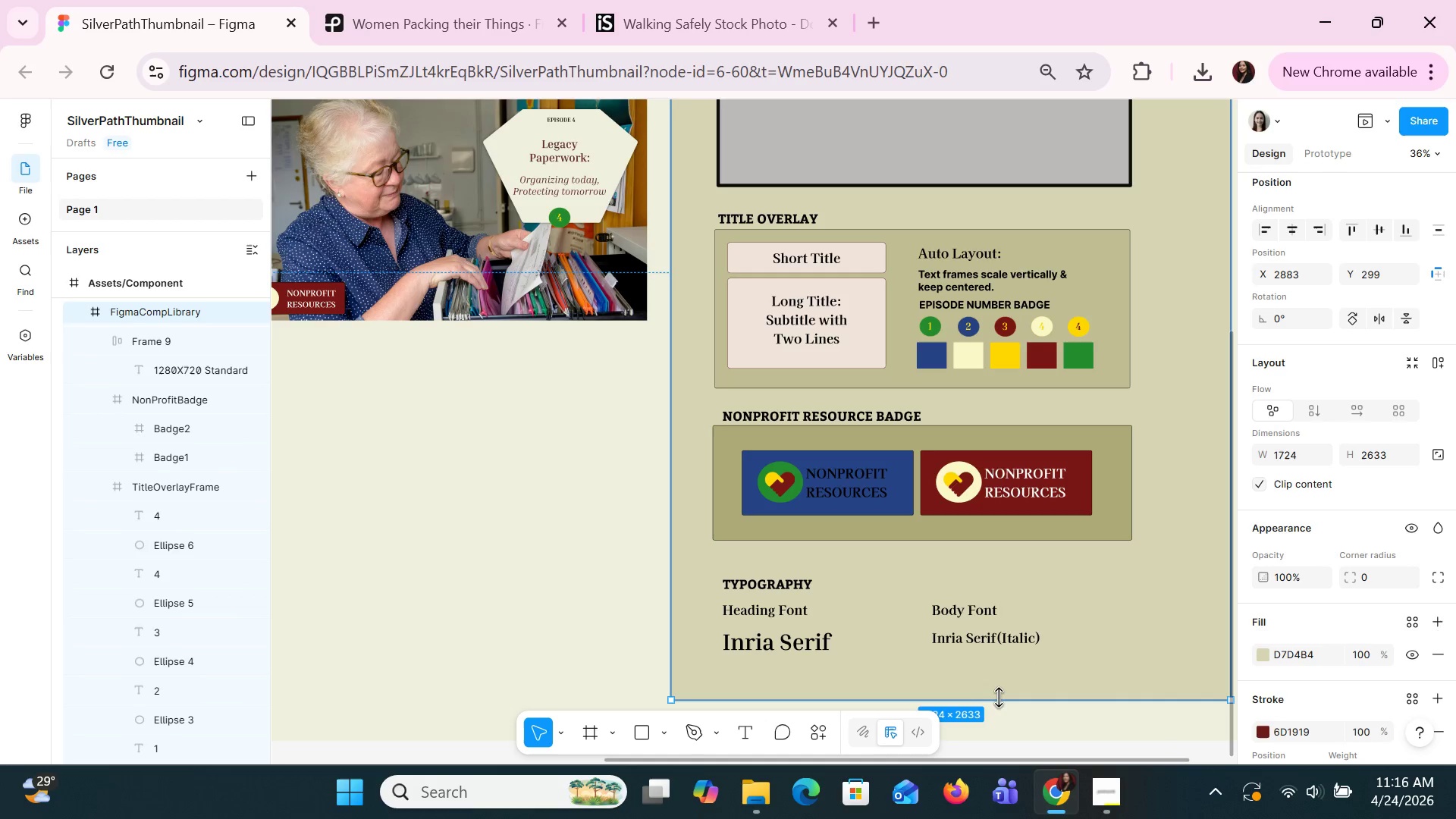 
left_click_drag(start_coordinate=[999, 698], to_coordinate=[999, 675])
 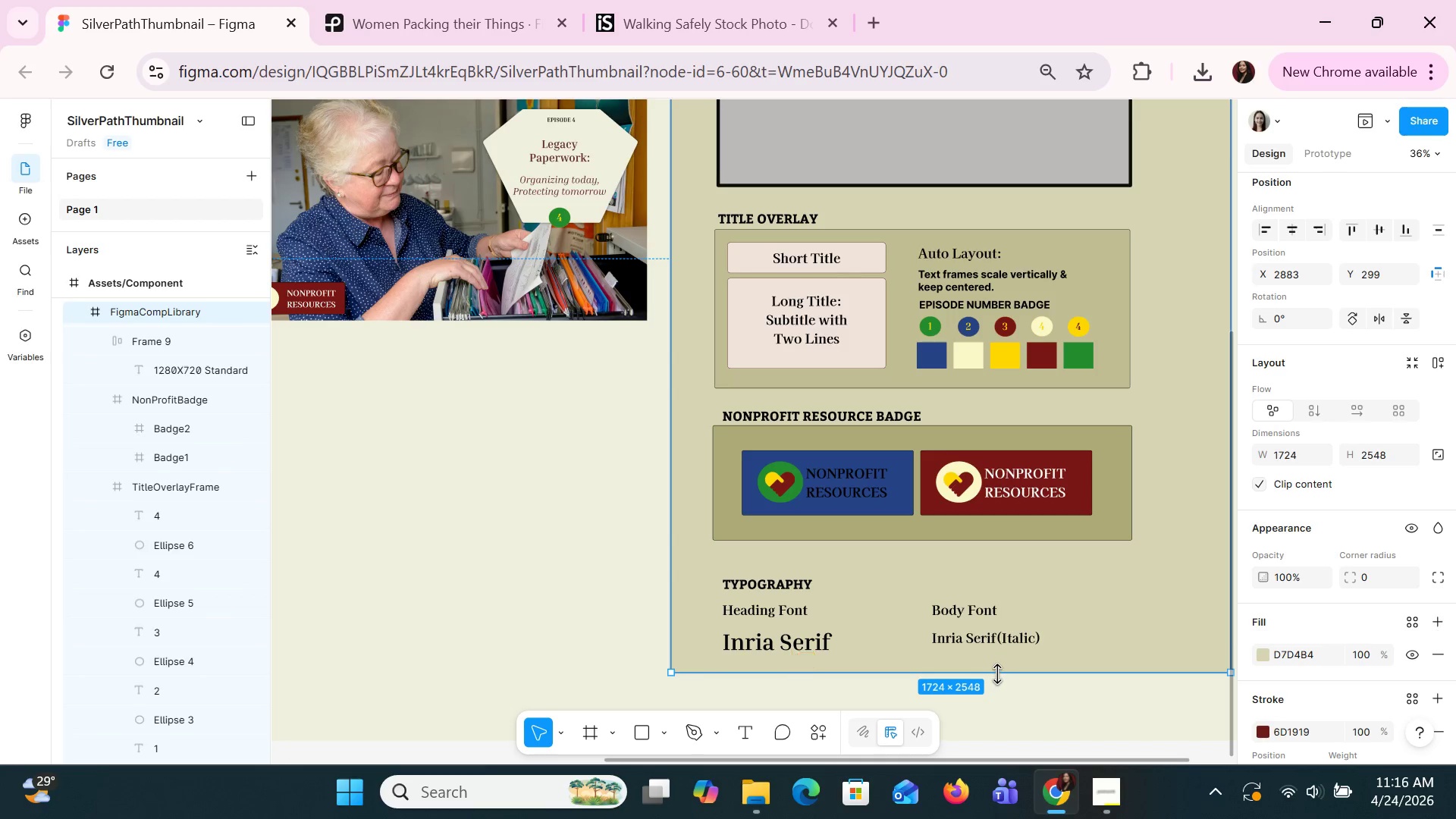 
key(Control+Z)
 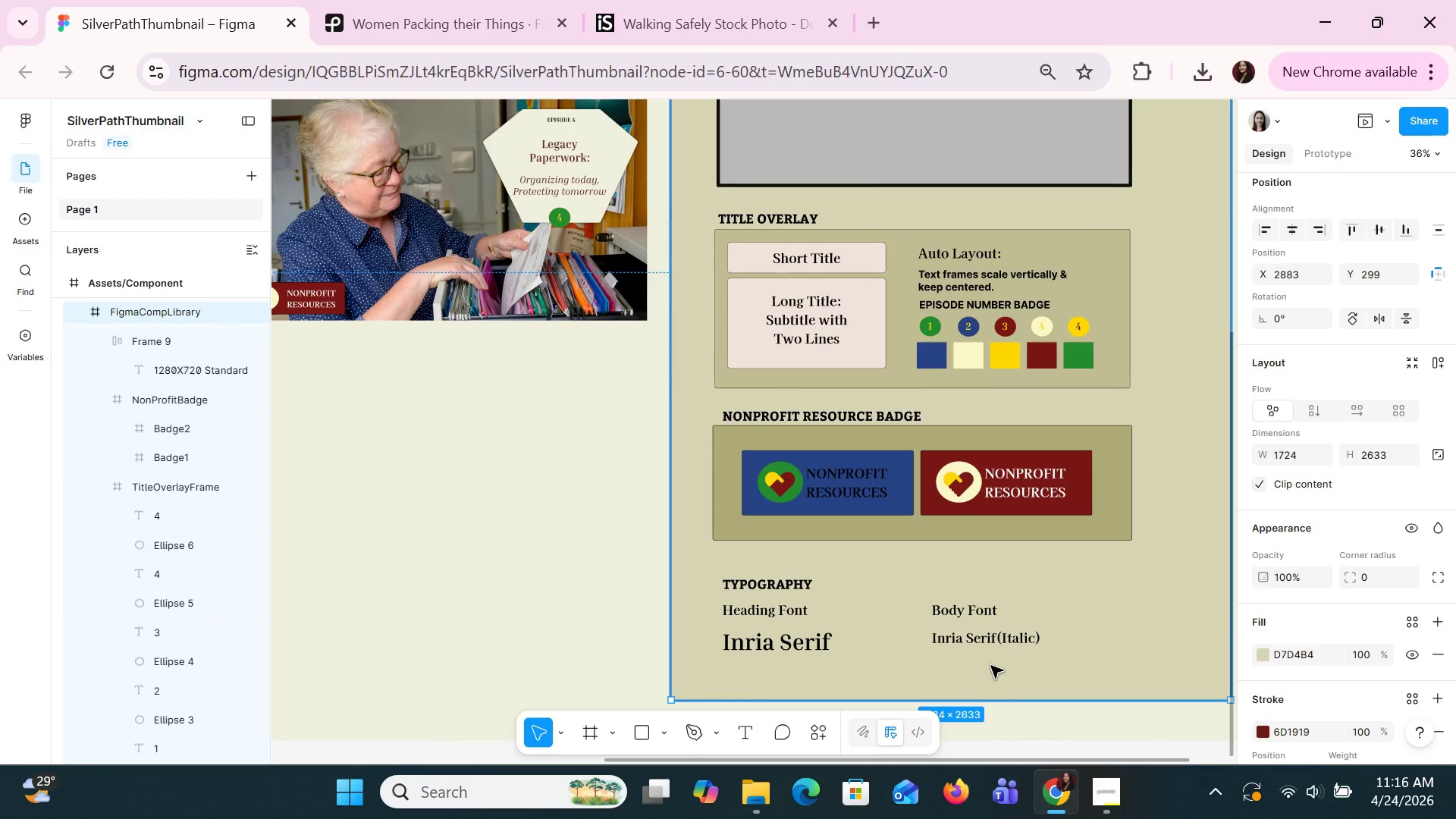 
scroll: coordinate [990, 665], scroll_direction: down, amount: 2.0
 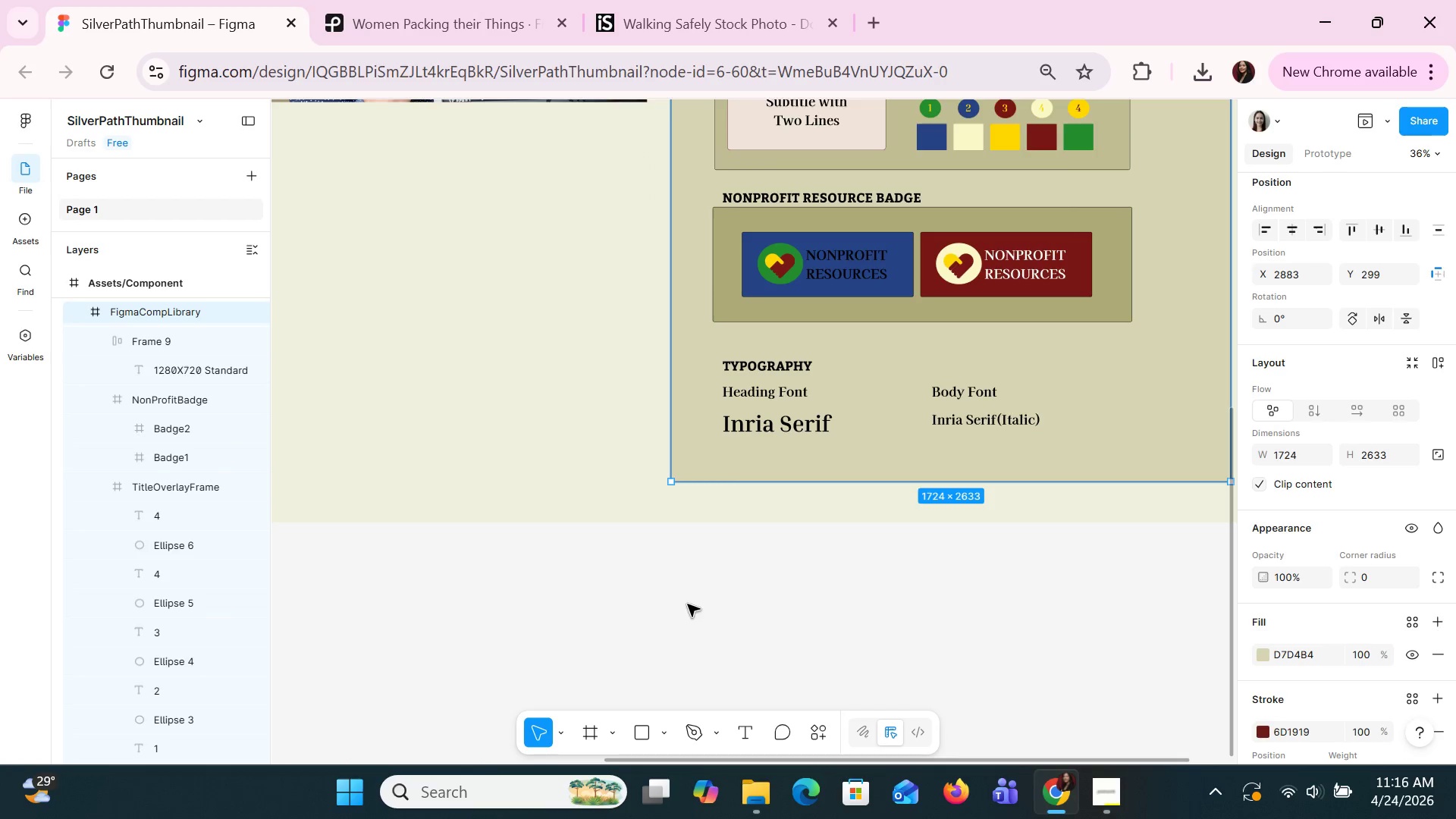 
scroll: coordinate [687, 604], scroll_direction: up, amount: 2.0
 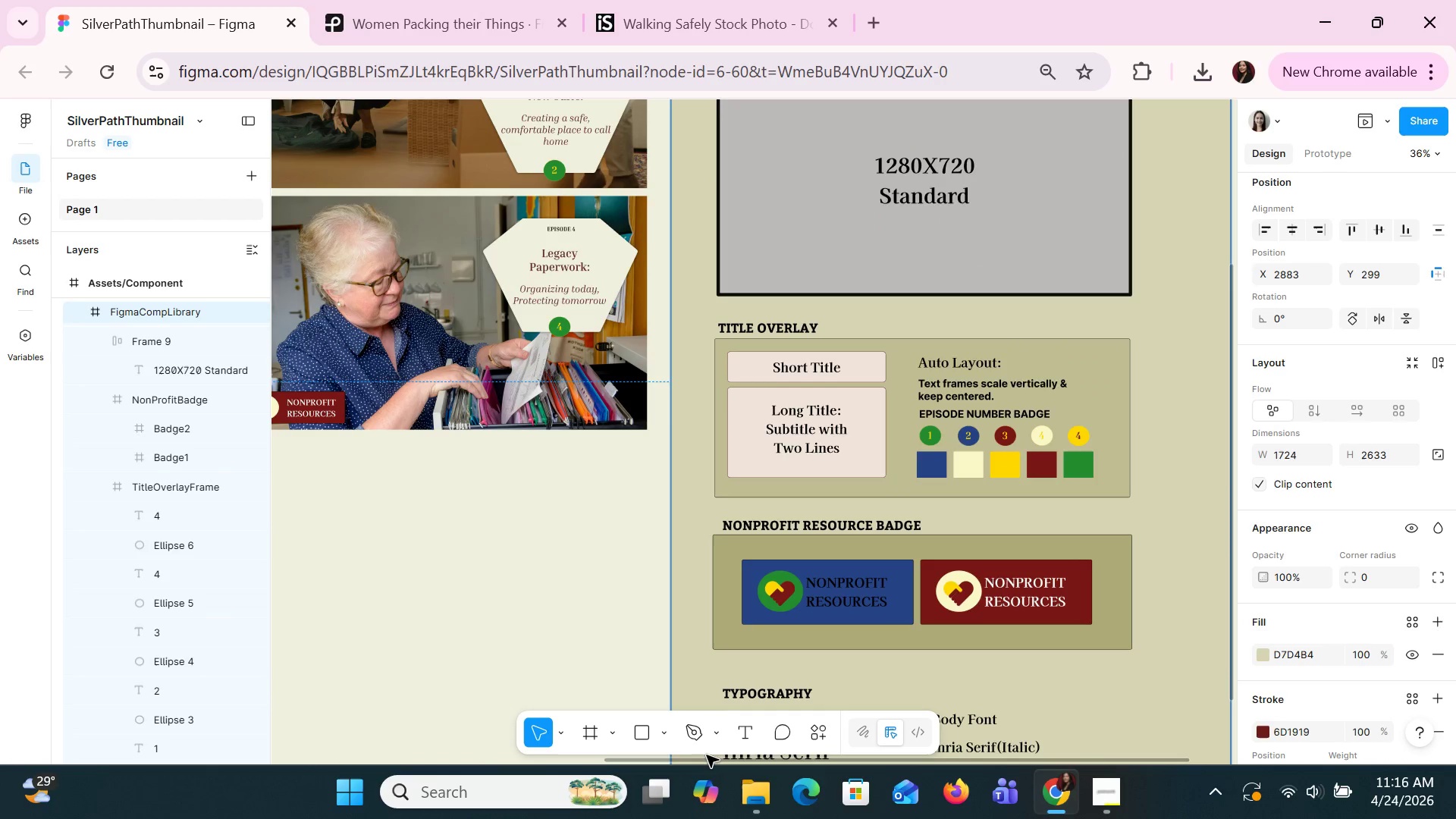 
left_click_drag(start_coordinate=[704, 762], to_coordinate=[468, 743])
 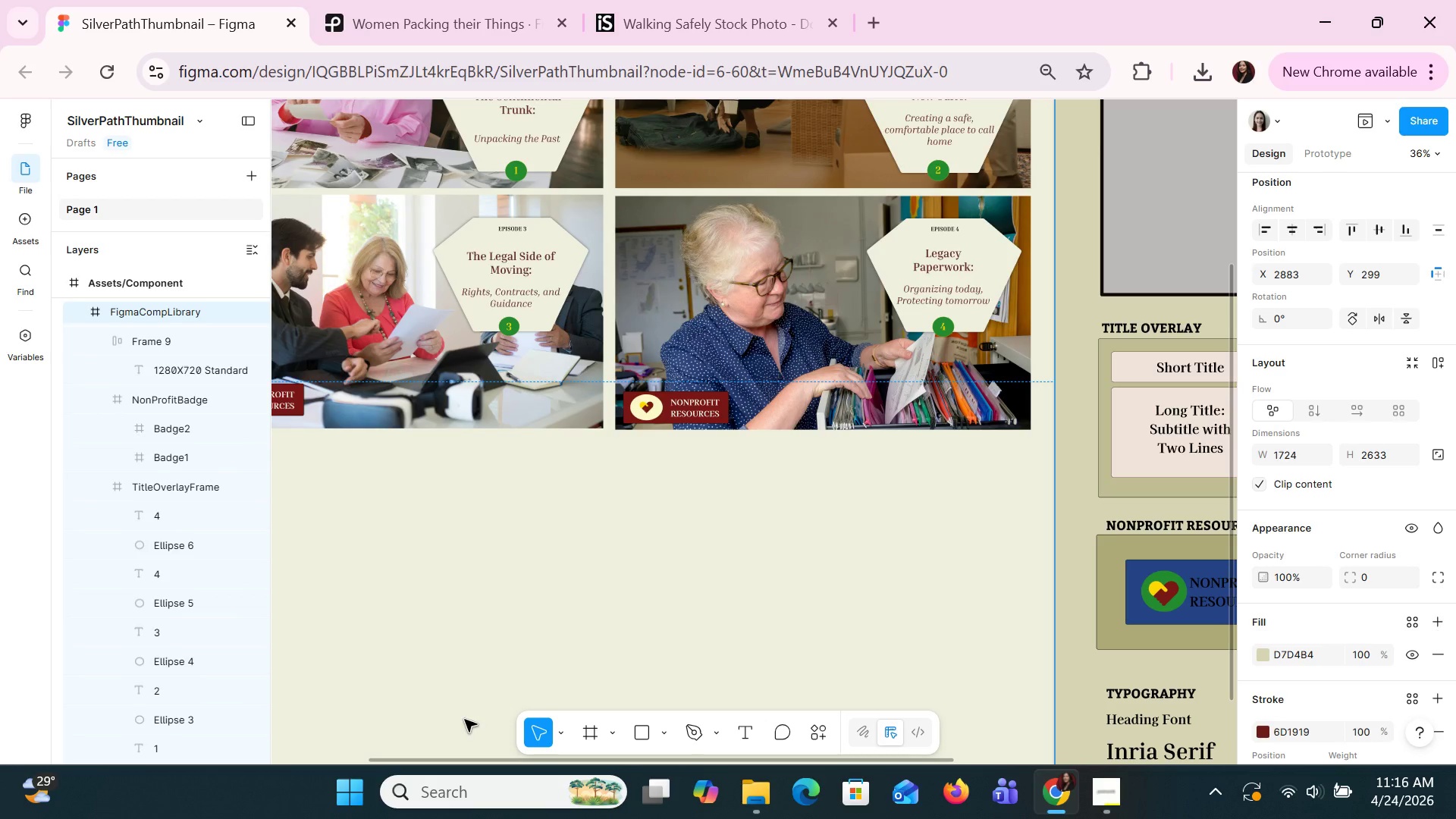 
left_click([556, 570])
 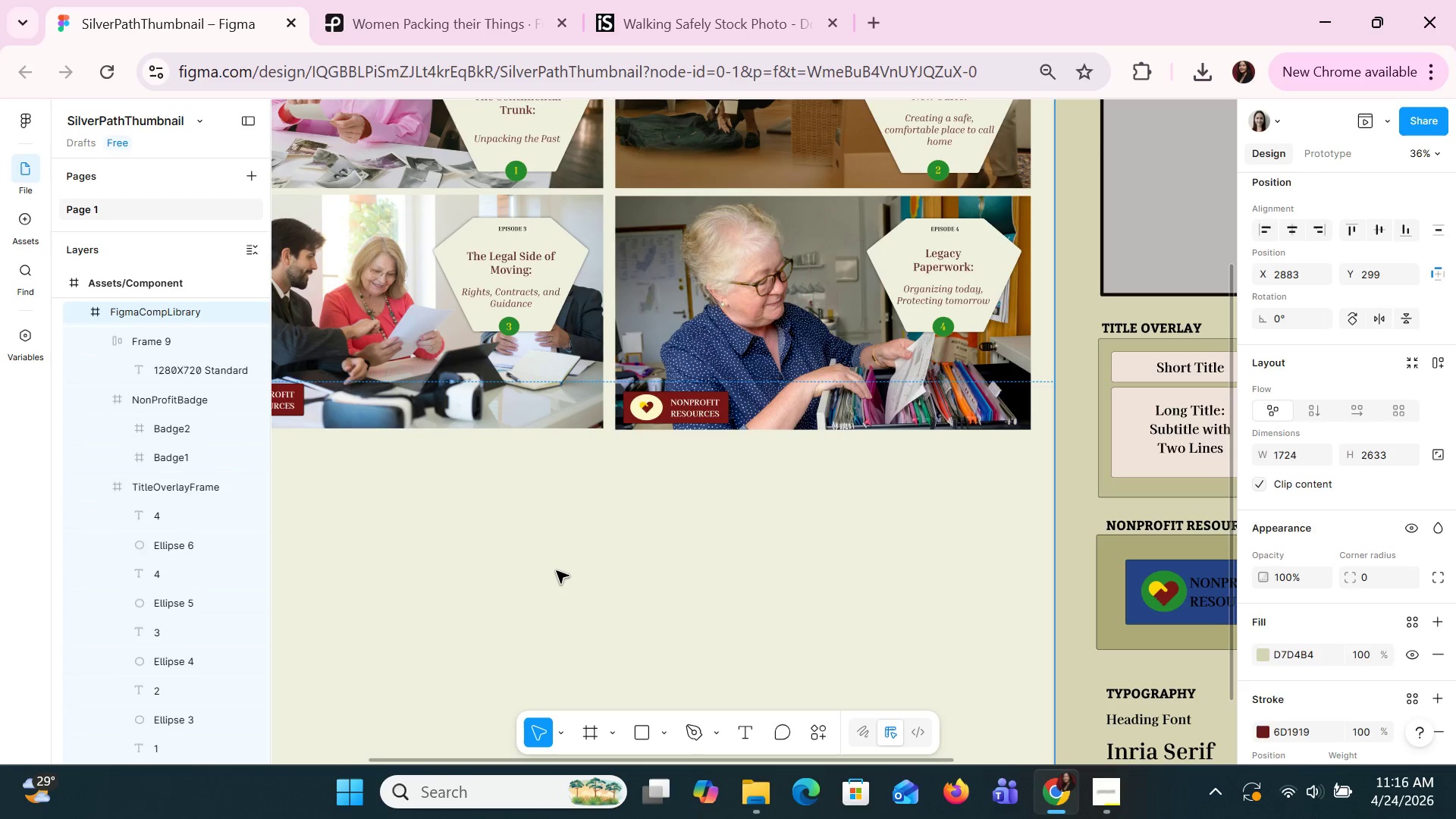 
hold_key(key=ControlLeft, duration=1.52)
scroll: coordinate [556, 569], scroll_direction: down, amount: 3.0
 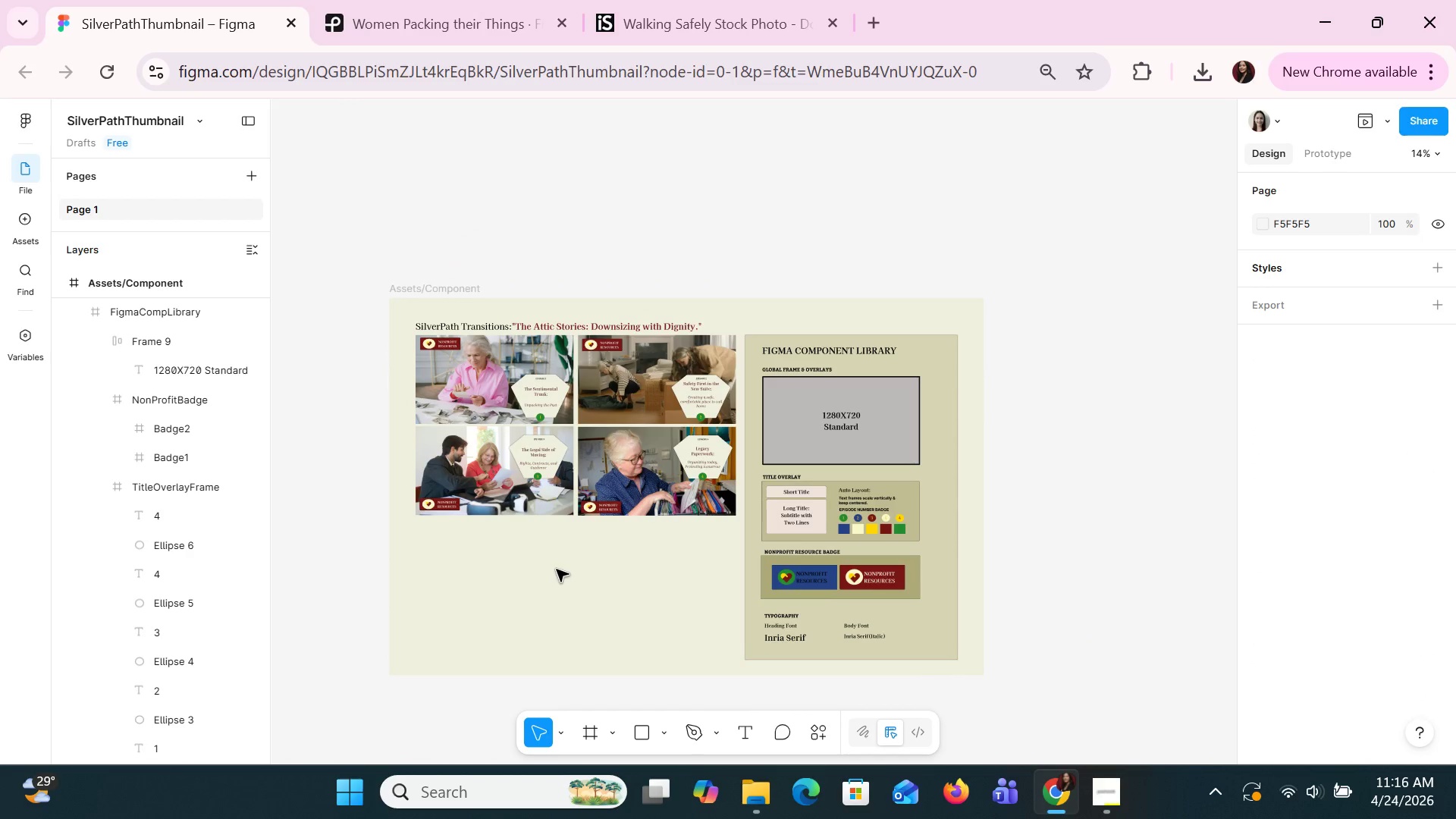 
hold_key(key=ControlLeft, duration=1.41)
scroll: coordinate [108, 521], scroll_direction: up, amount: 23.0
 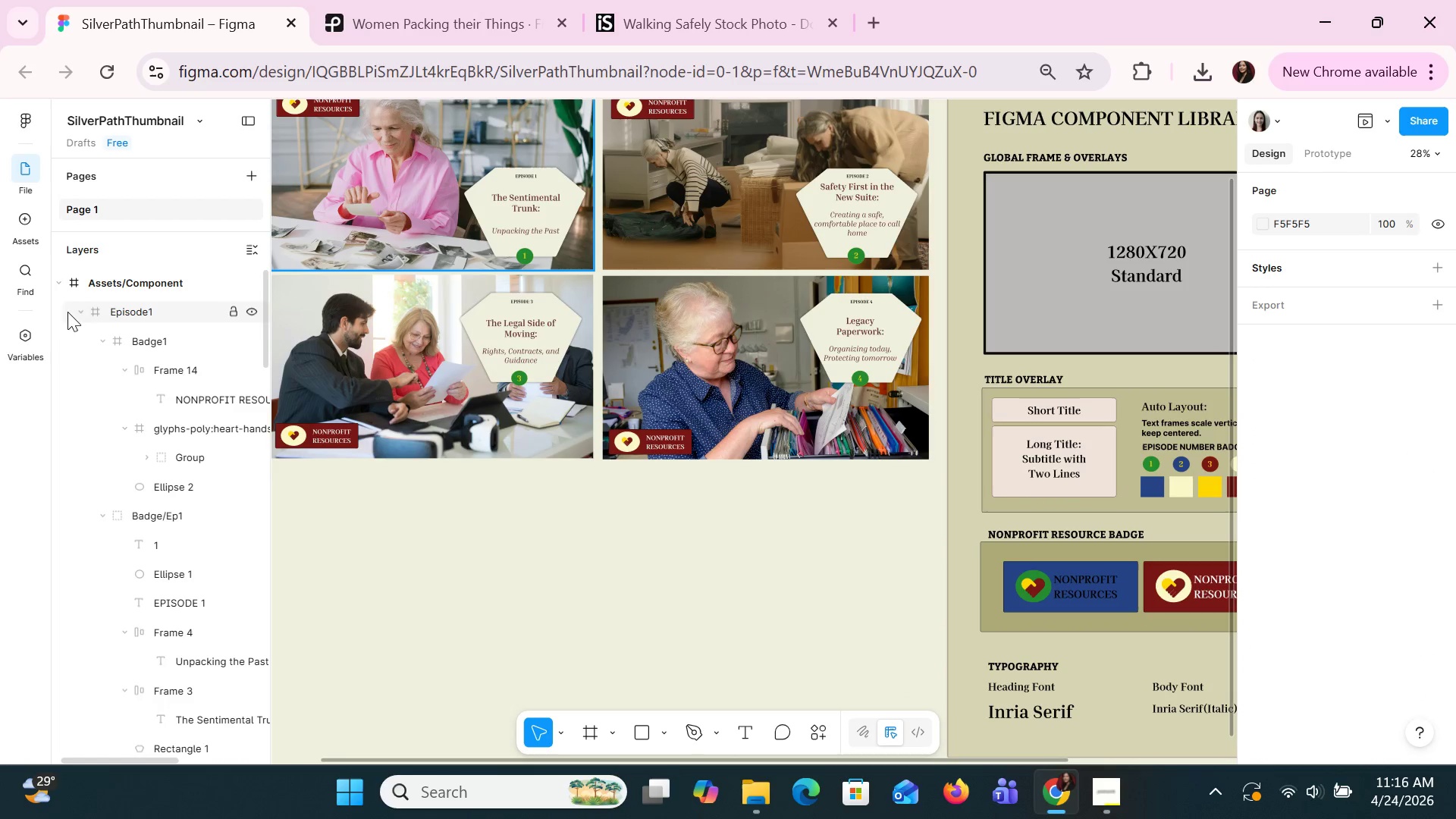 
left_click([81, 312])
 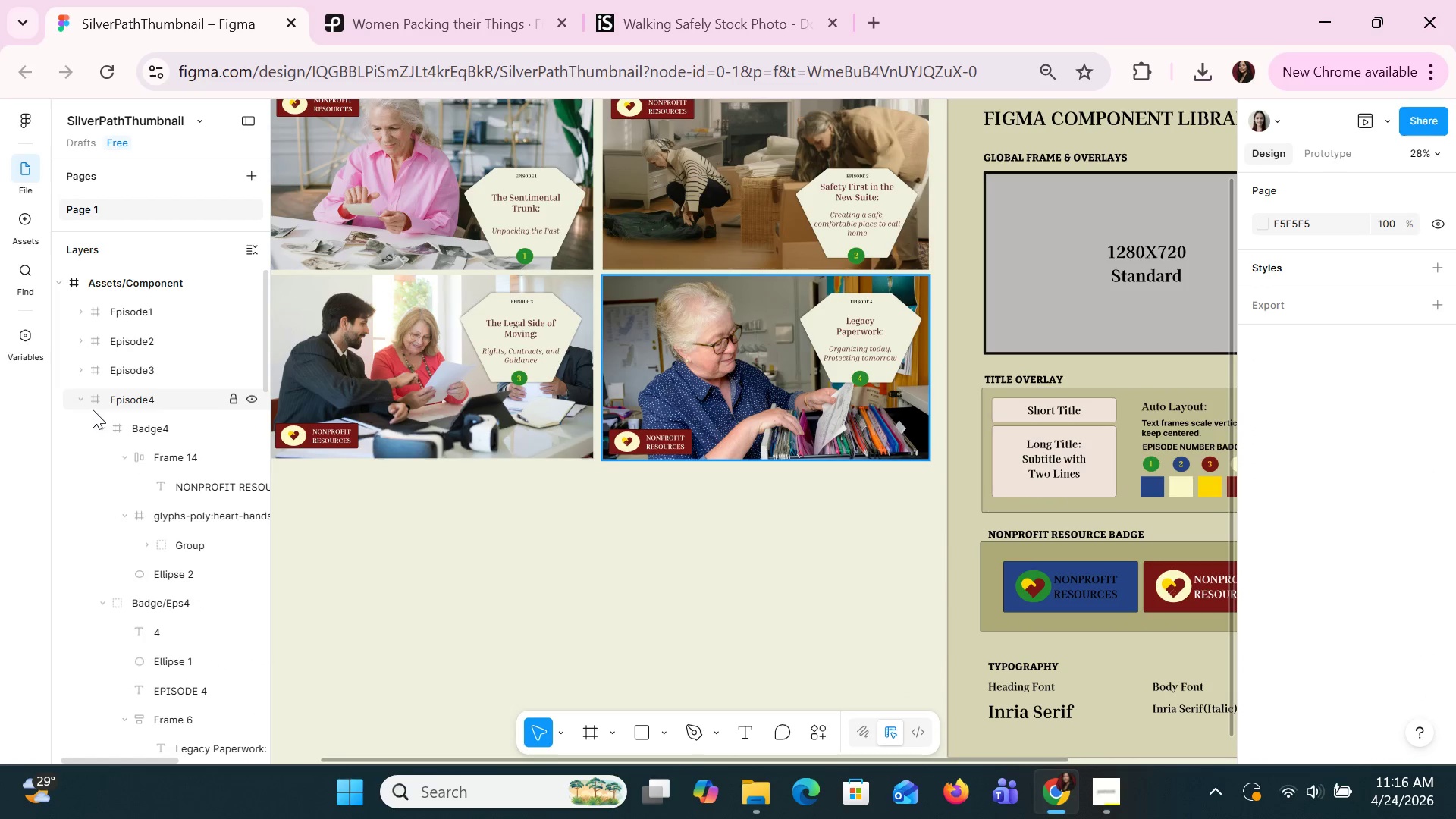 
left_click([82, 402])
 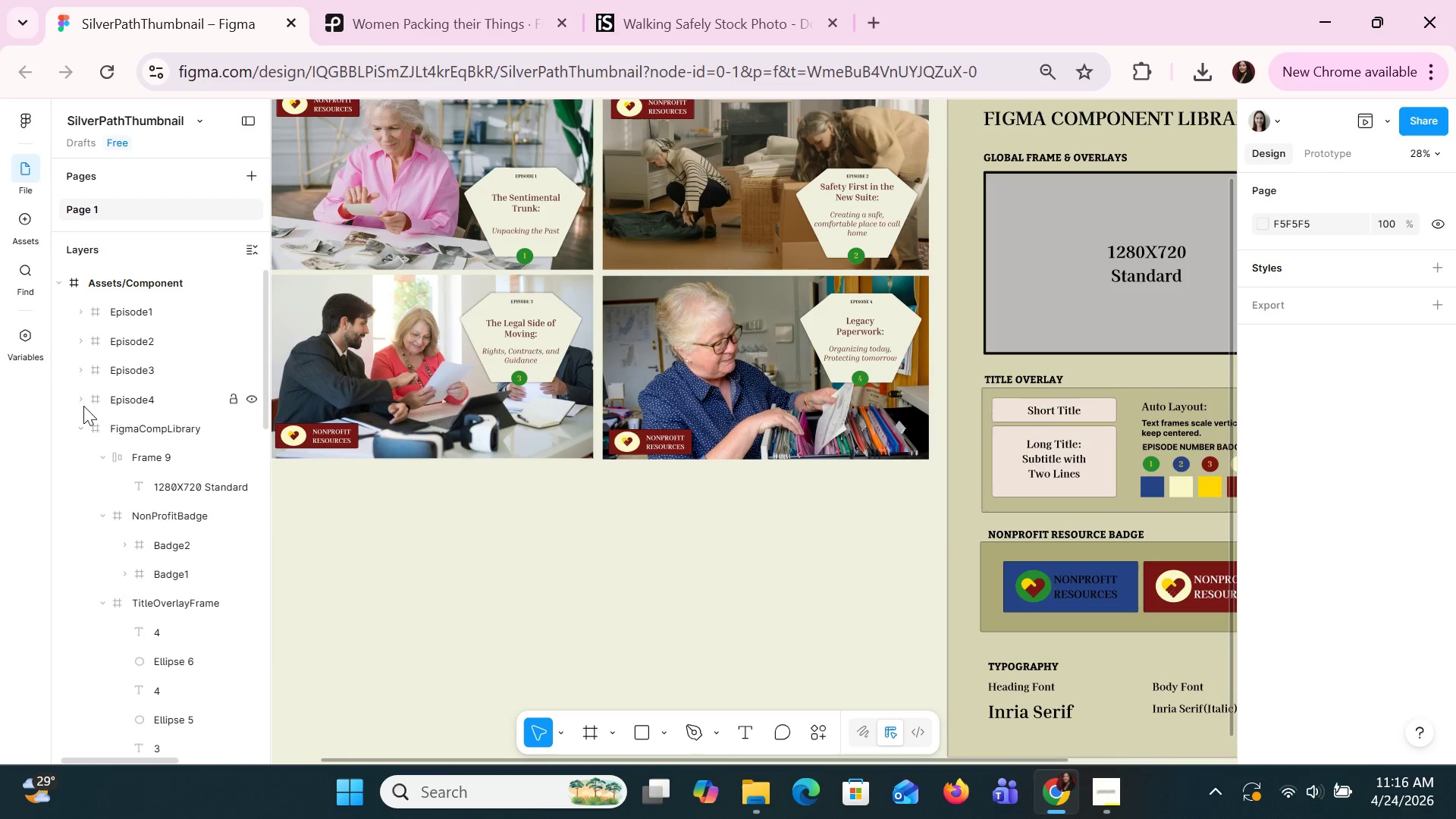 
mouse_move([105, 442])
 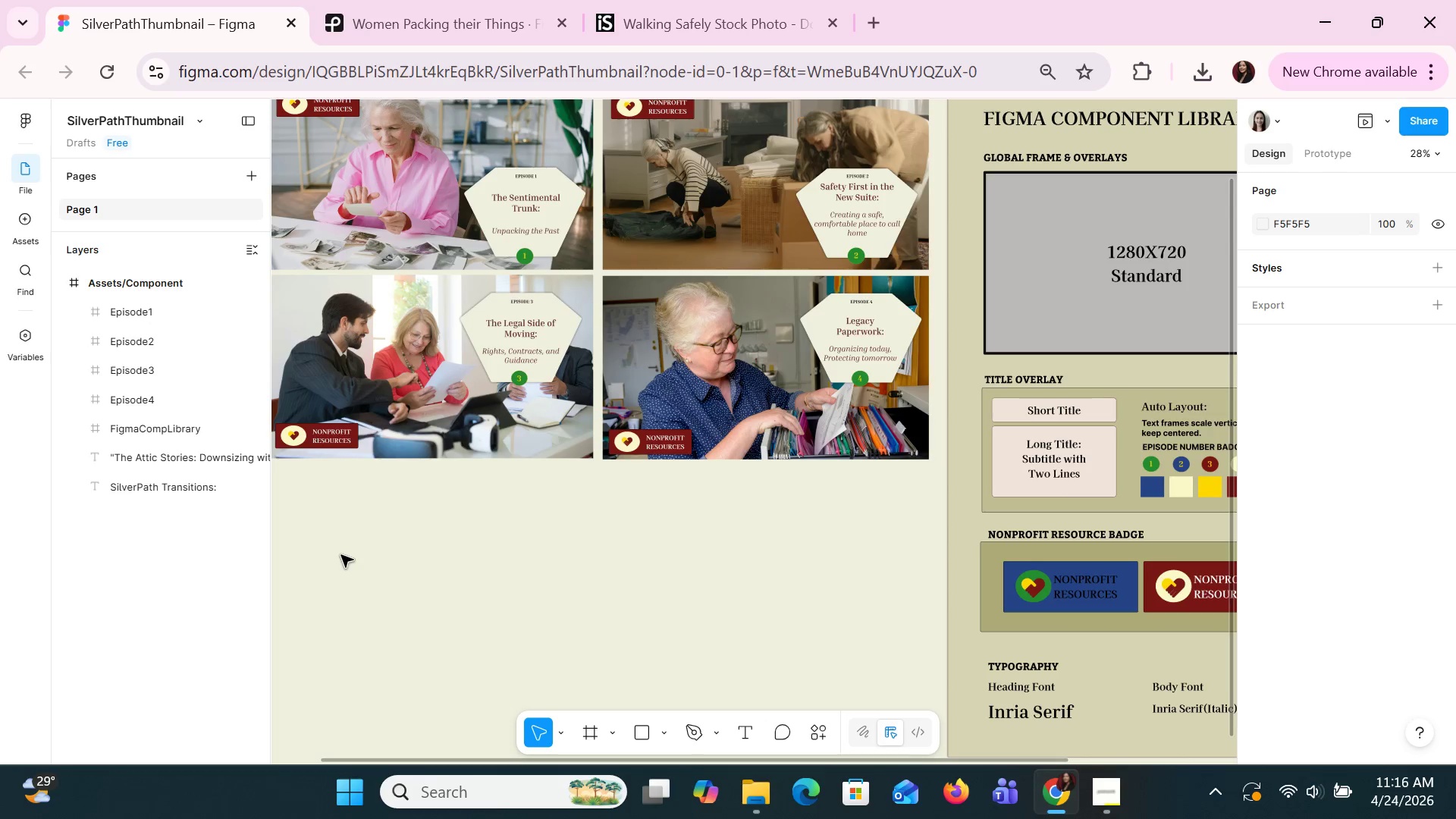 
wait(21.73)
 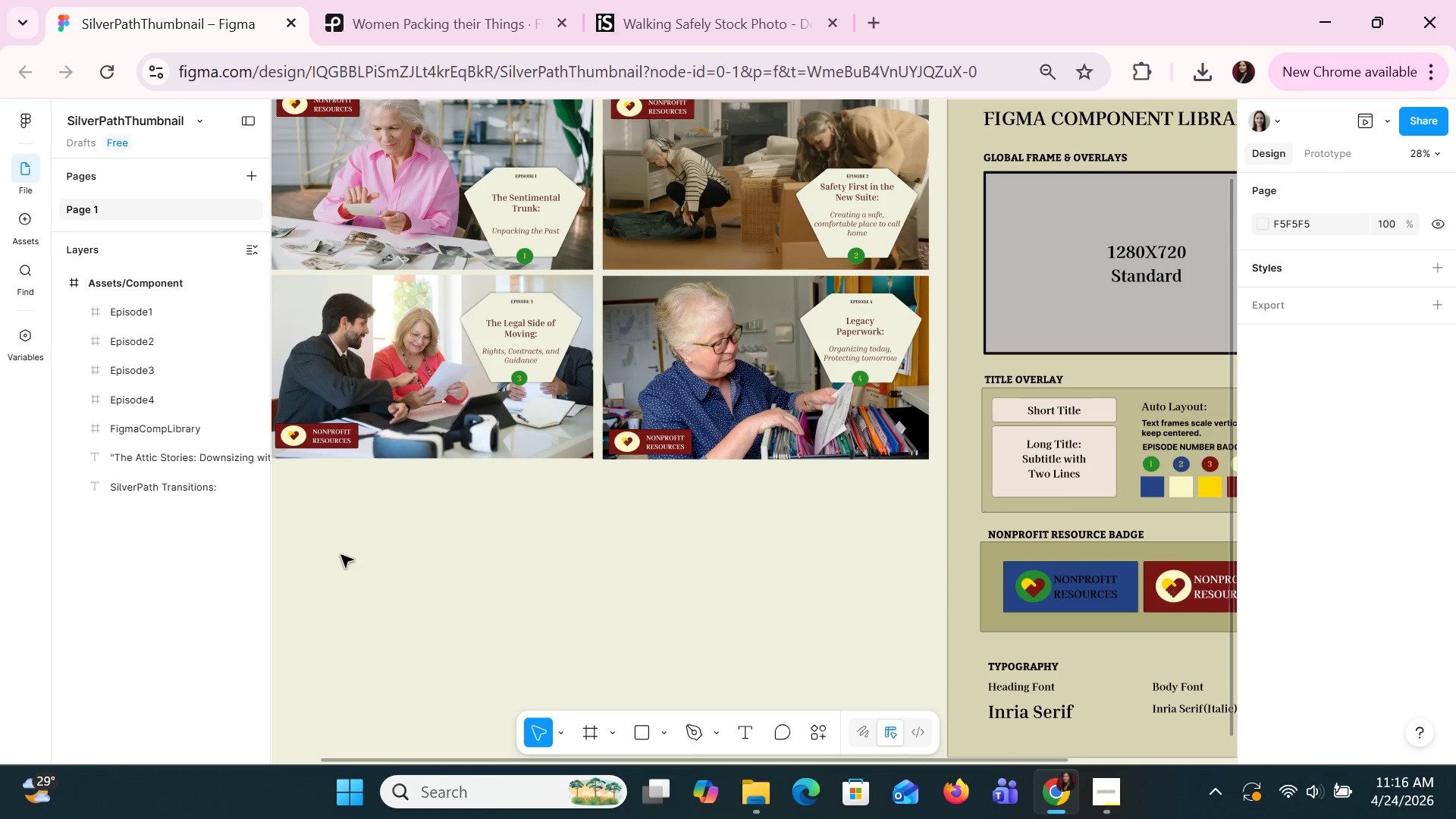 
left_click_drag(start_coordinate=[908, 761], to_coordinate=[873, 717])
 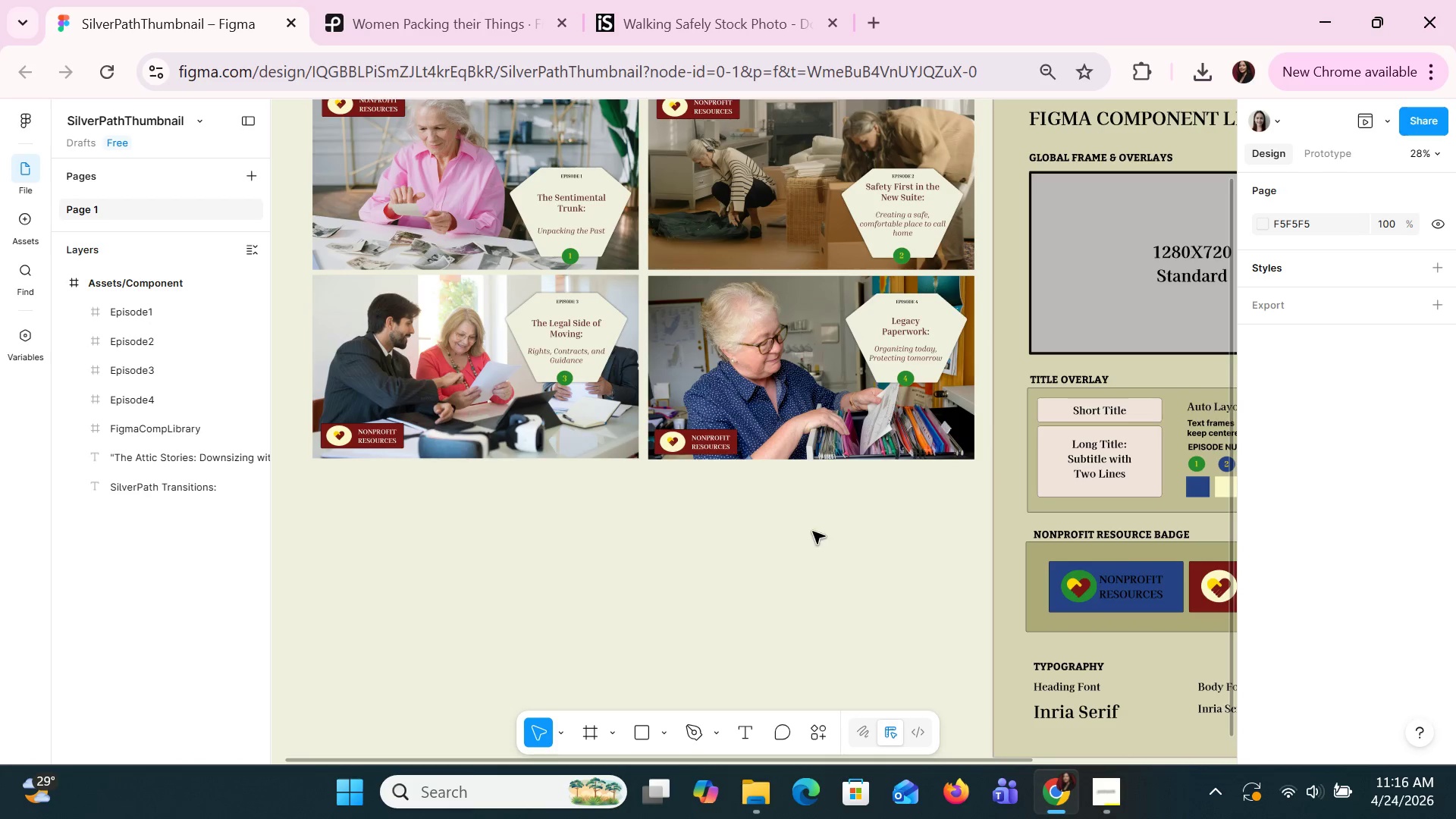 
left_click([811, 526])
 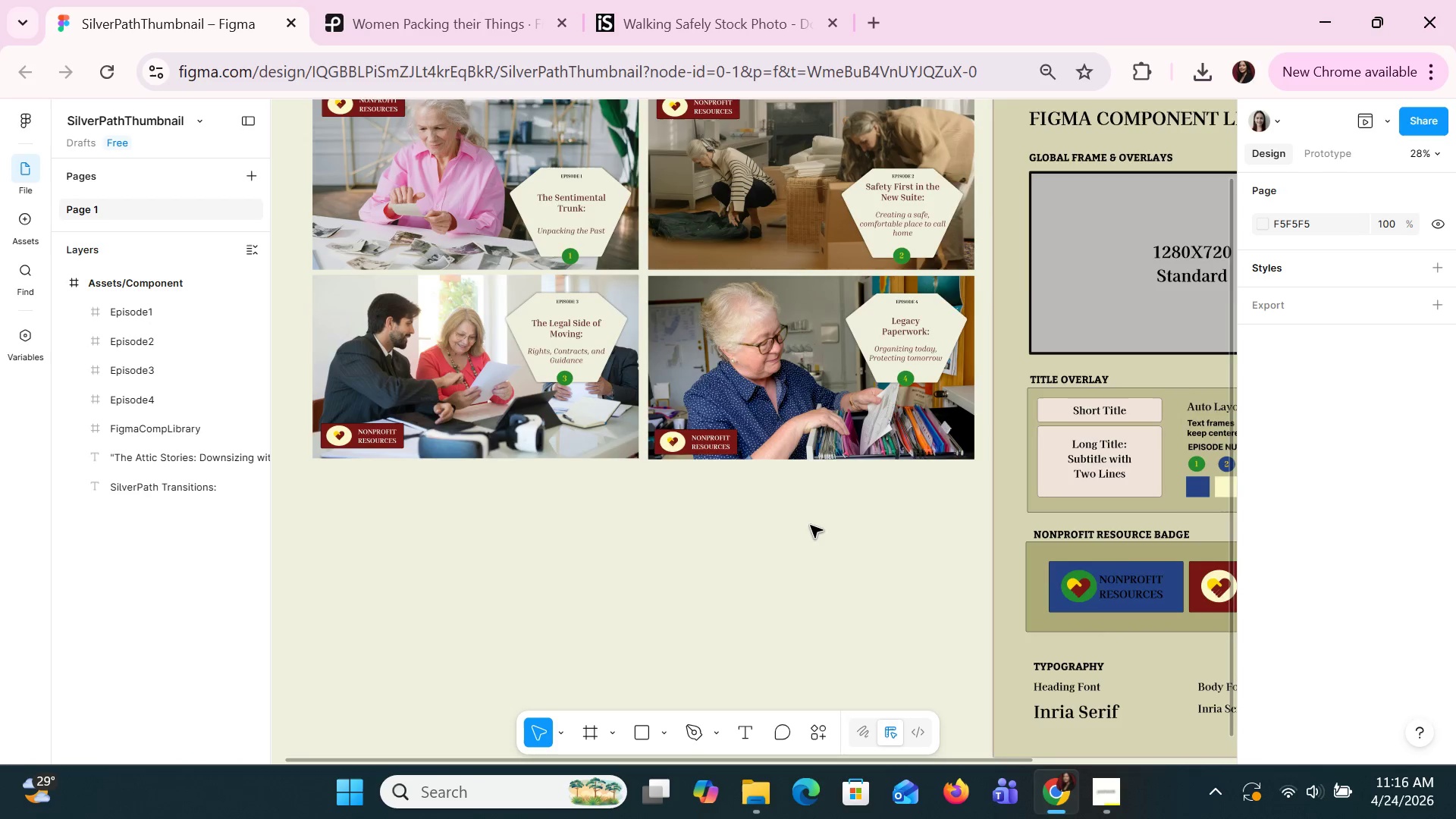 
scroll: coordinate [810, 526], scroll_direction: up, amount: 3.0
 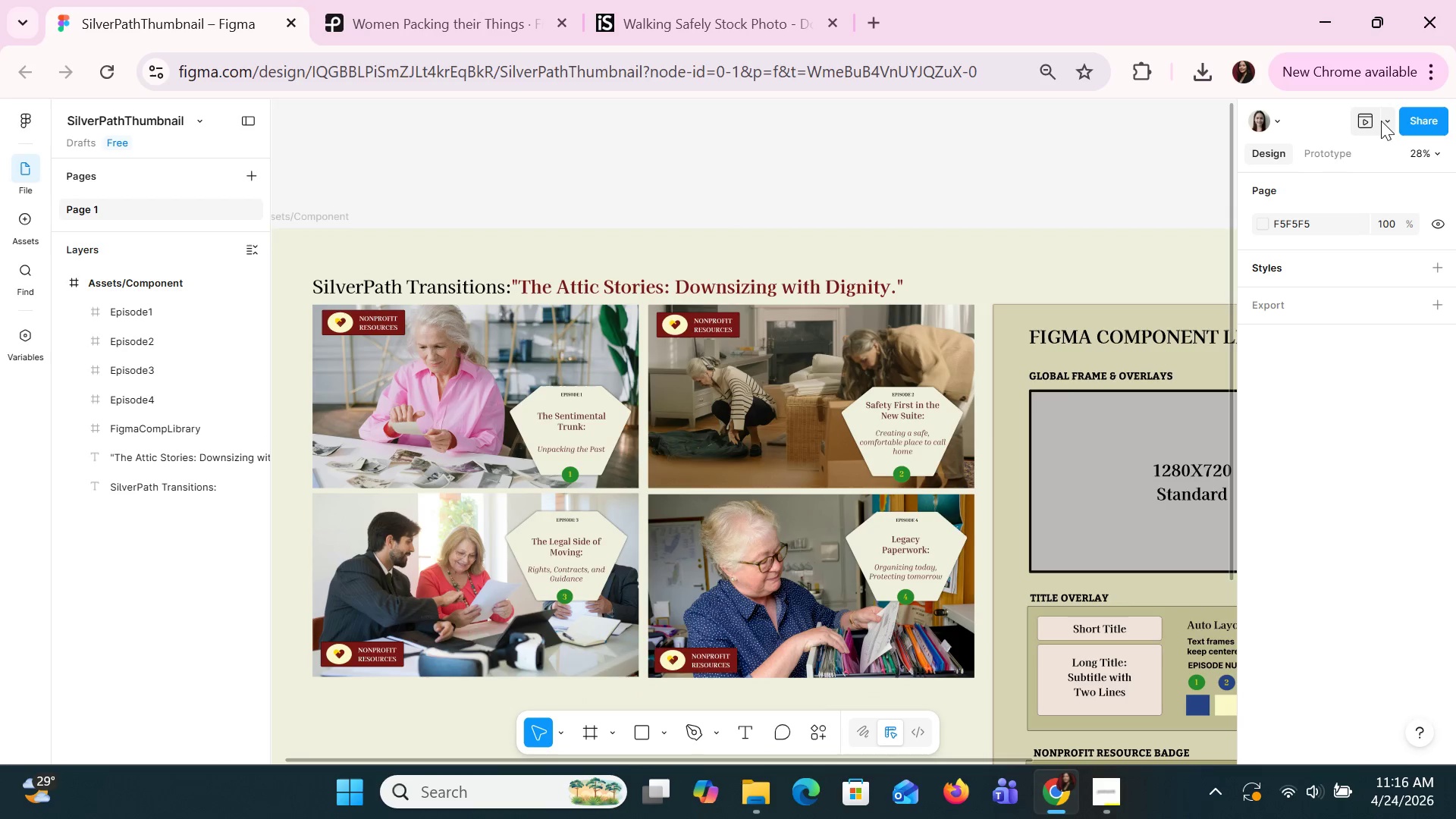 
double_click([1345, 154])
 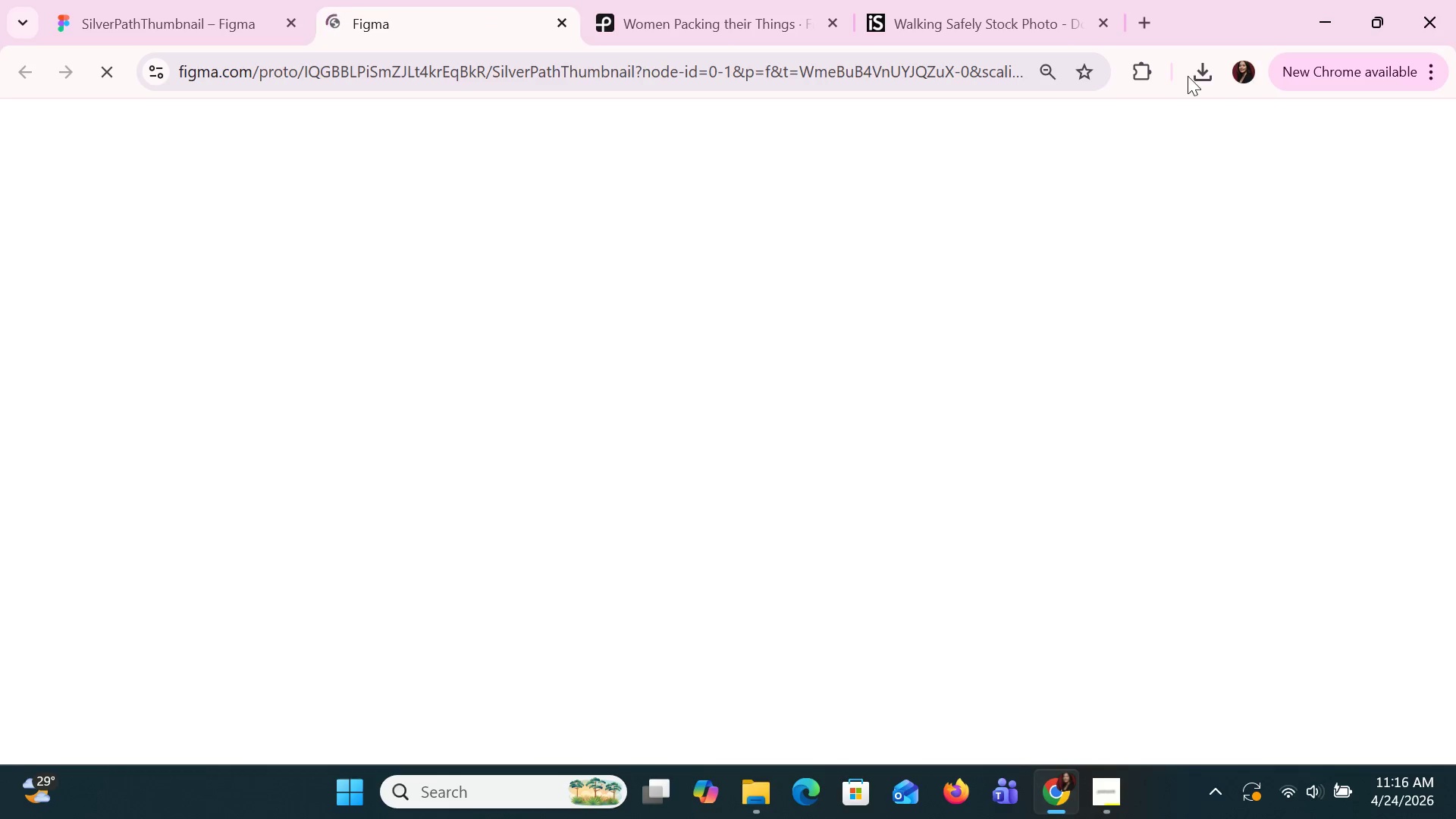 
left_click([1094, 21])
 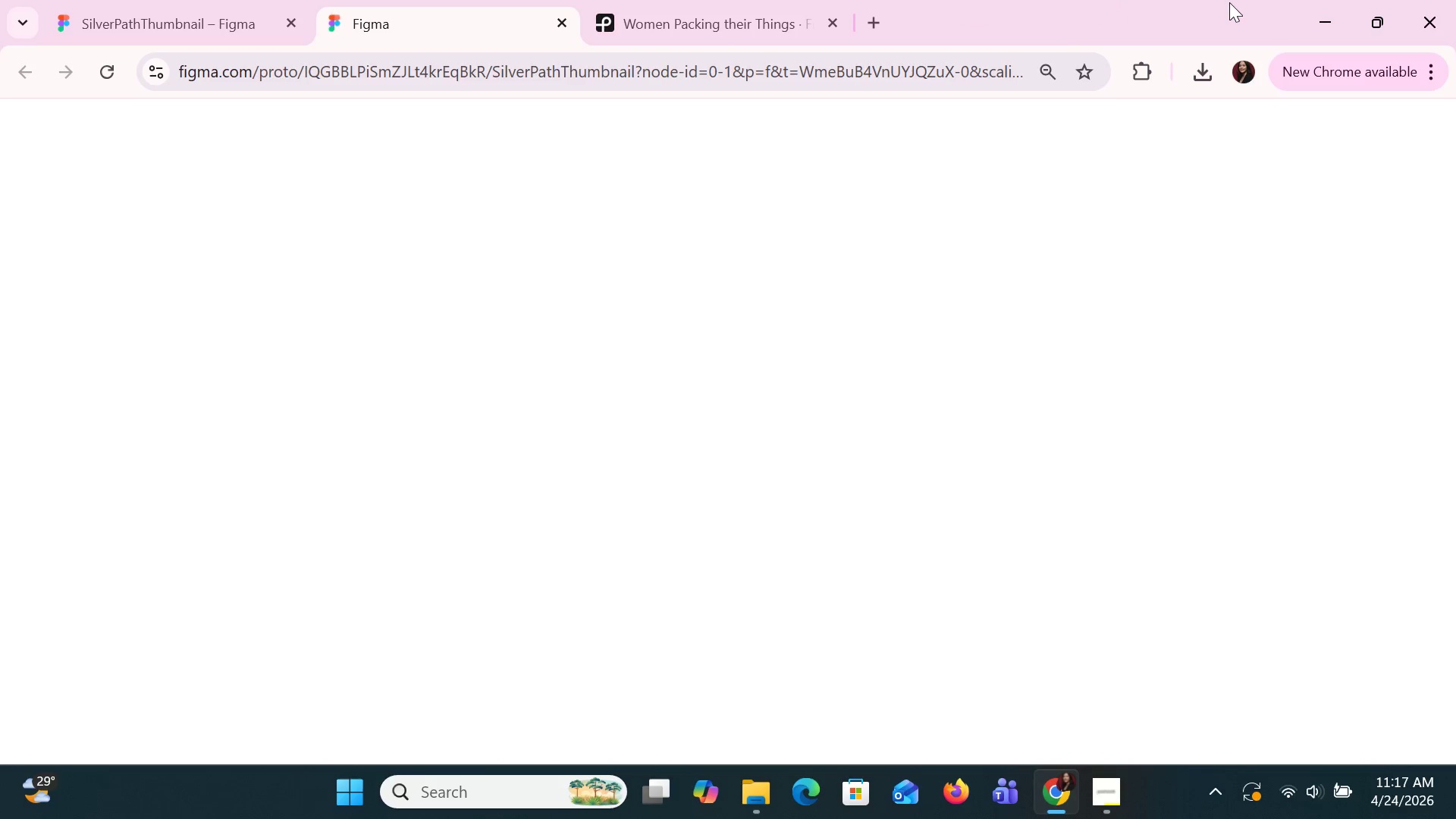 
mouse_move([1251, -8])
 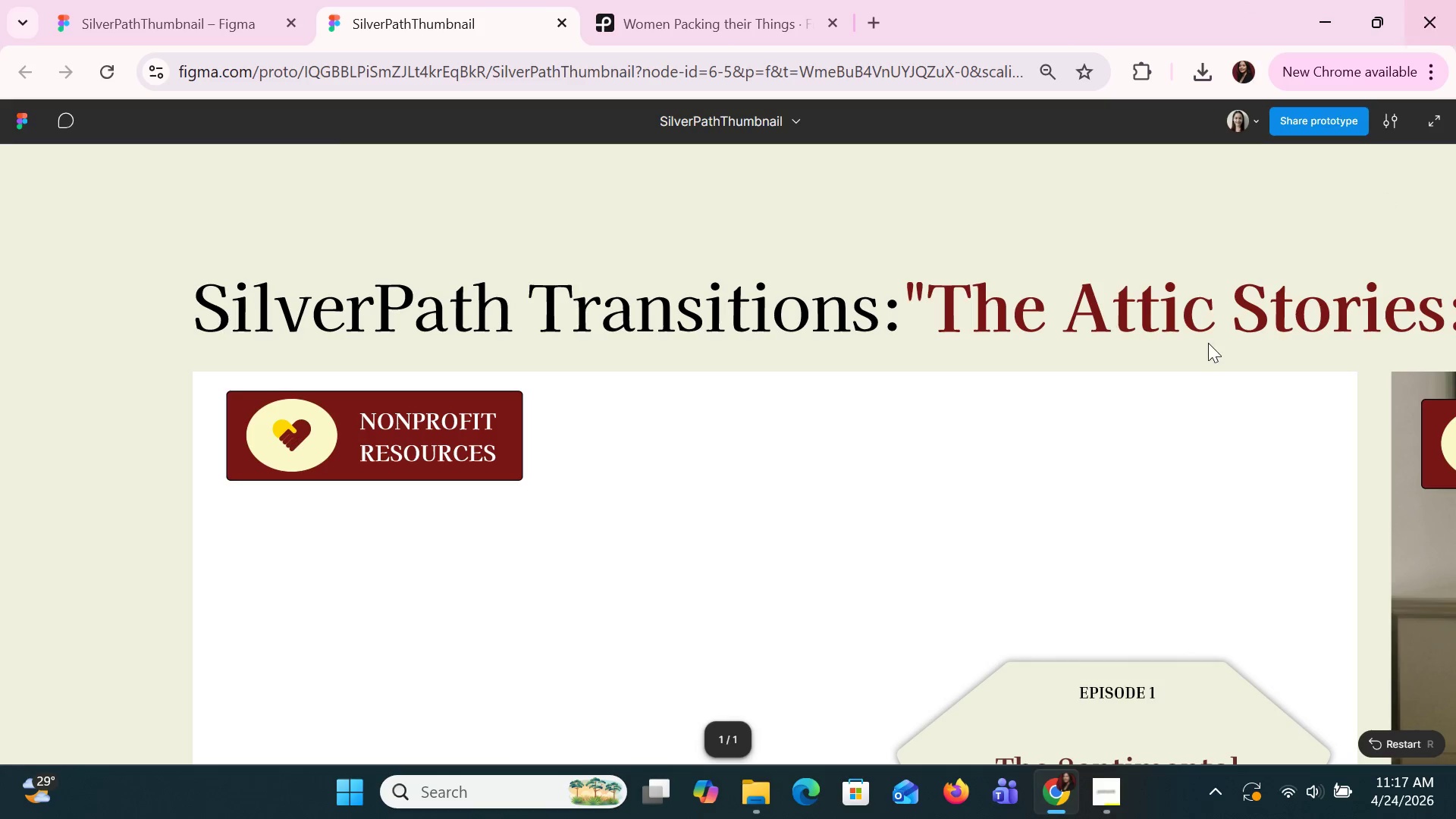 
scroll: coordinate [1123, 393], scroll_direction: down, amount: 8.0
 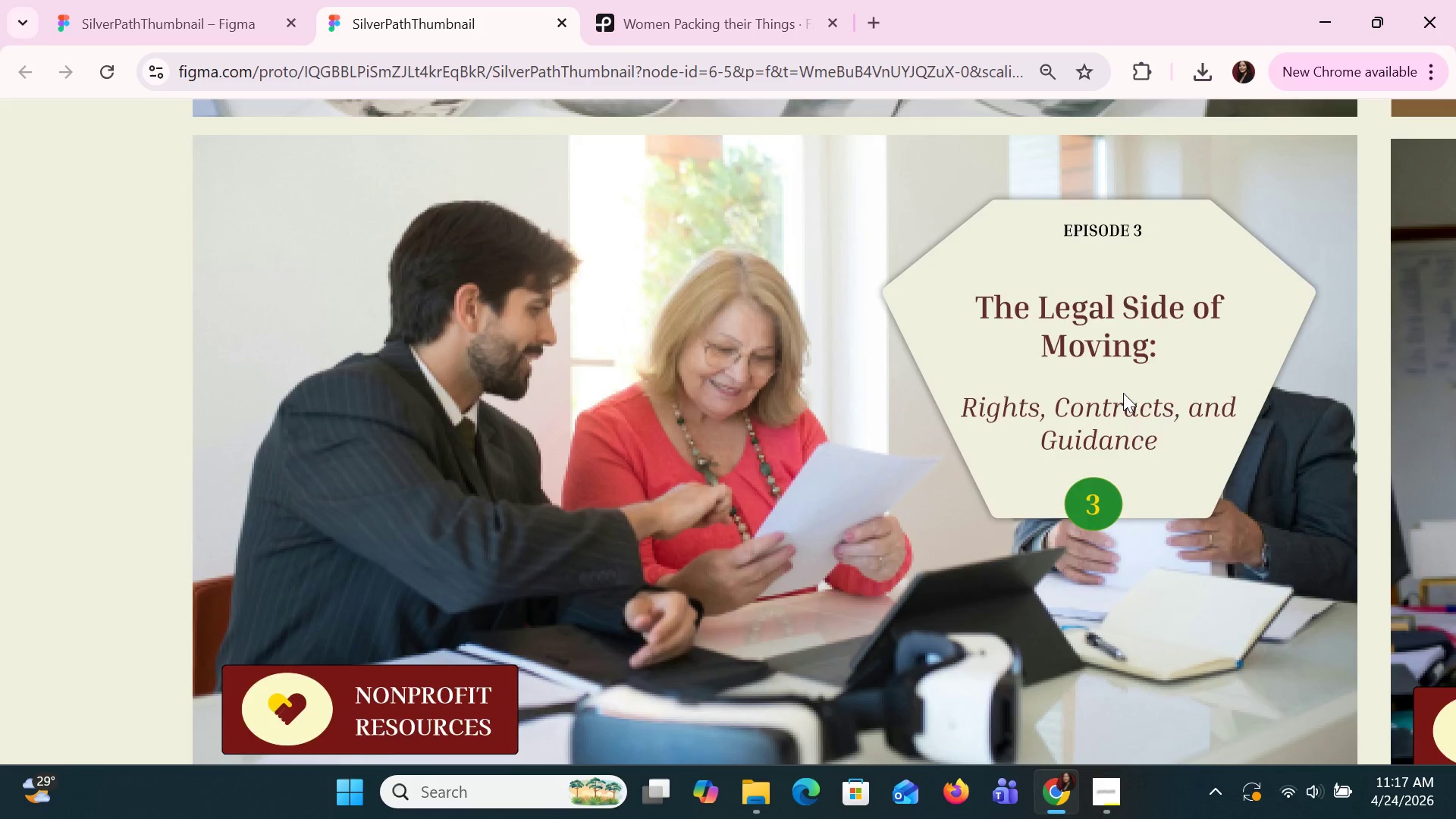 
scroll: coordinate [1123, 393], scroll_direction: up, amount: 4.0
 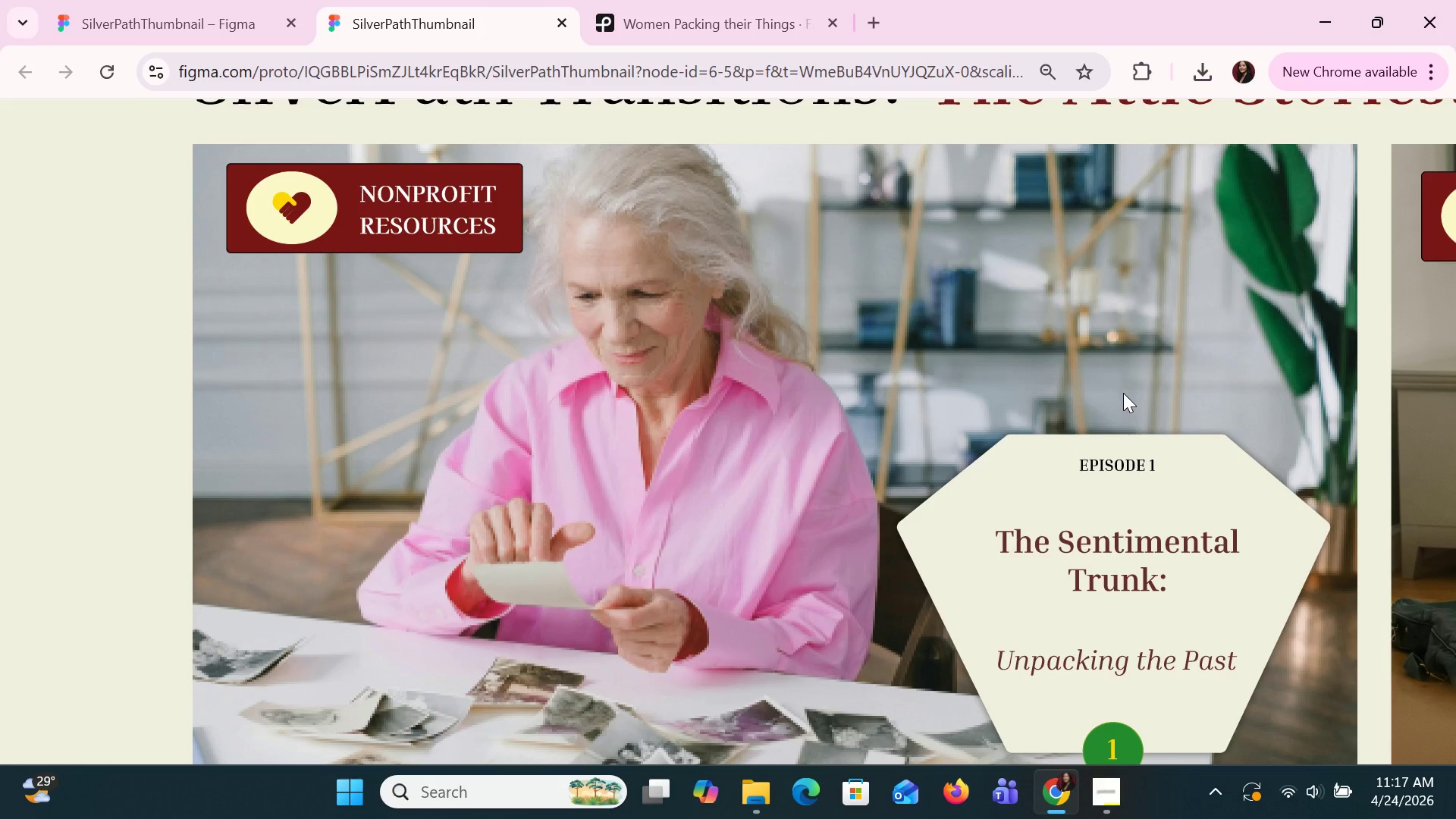 
left_click_drag(start_coordinate=[1155, 356], to_coordinate=[415, 372])
 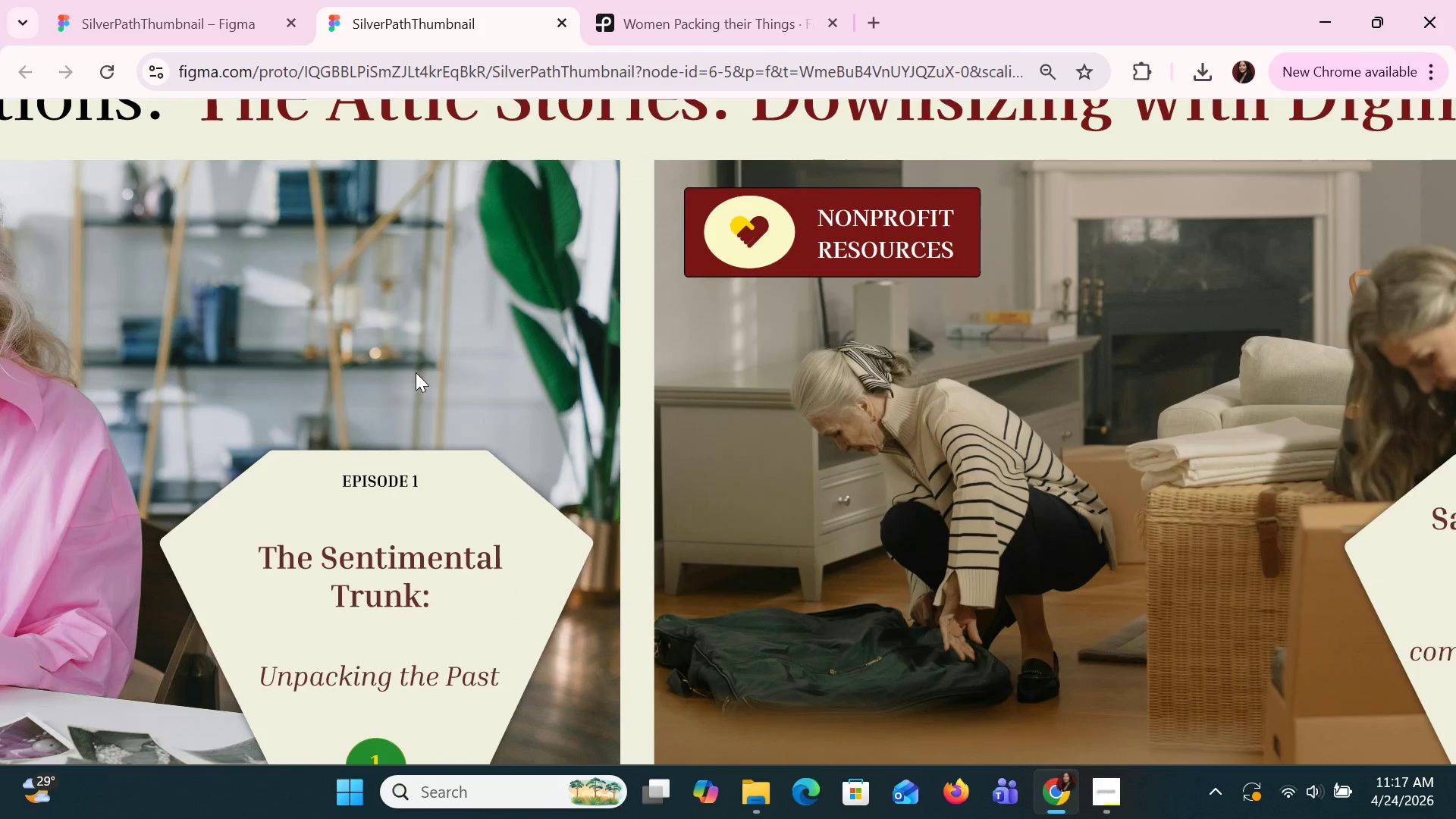 
left_click_drag(start_coordinate=[416, 372], to_coordinate=[759, 156])
 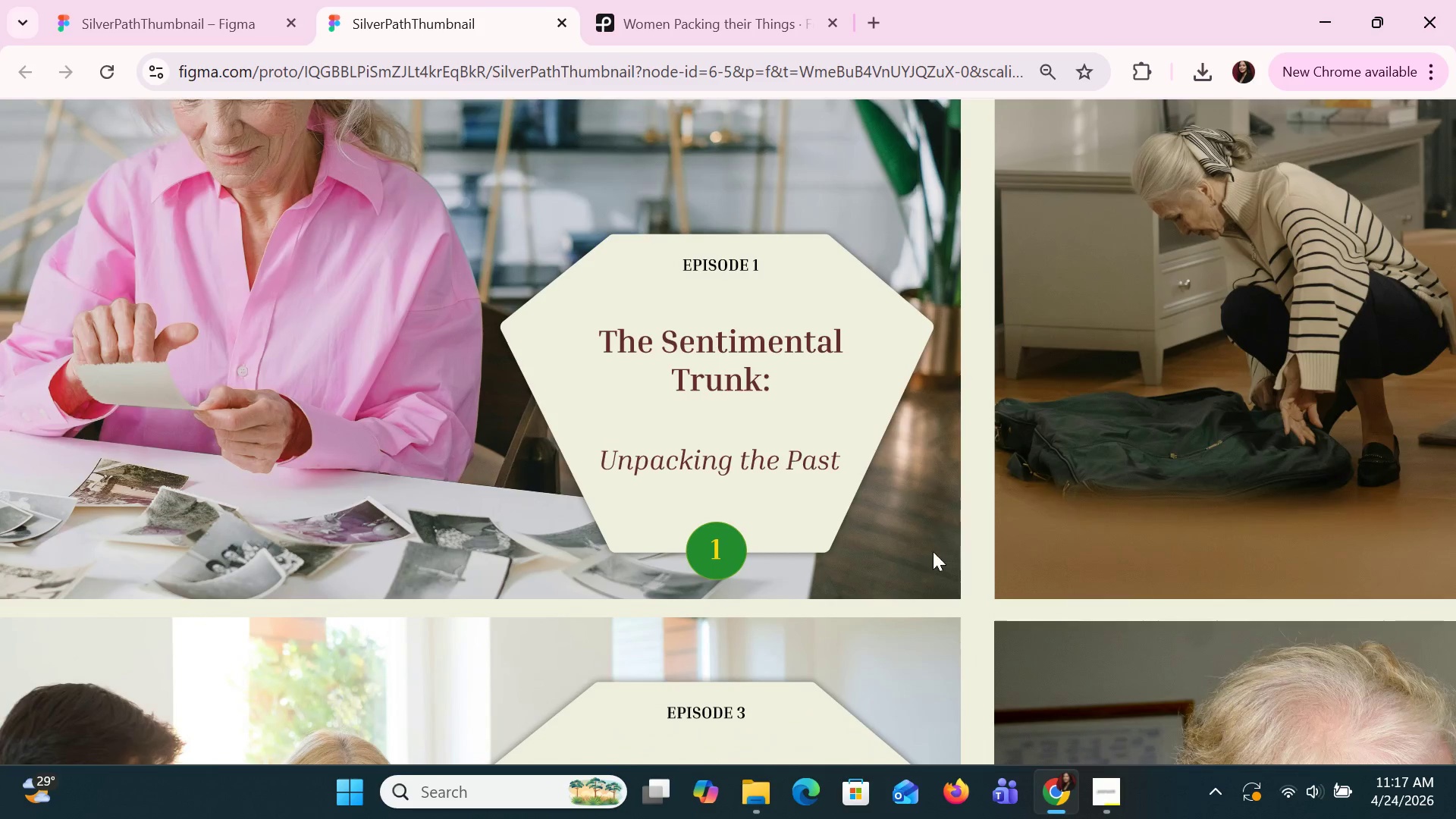 
left_click_drag(start_coordinate=[925, 562], to_coordinate=[1095, 94])
 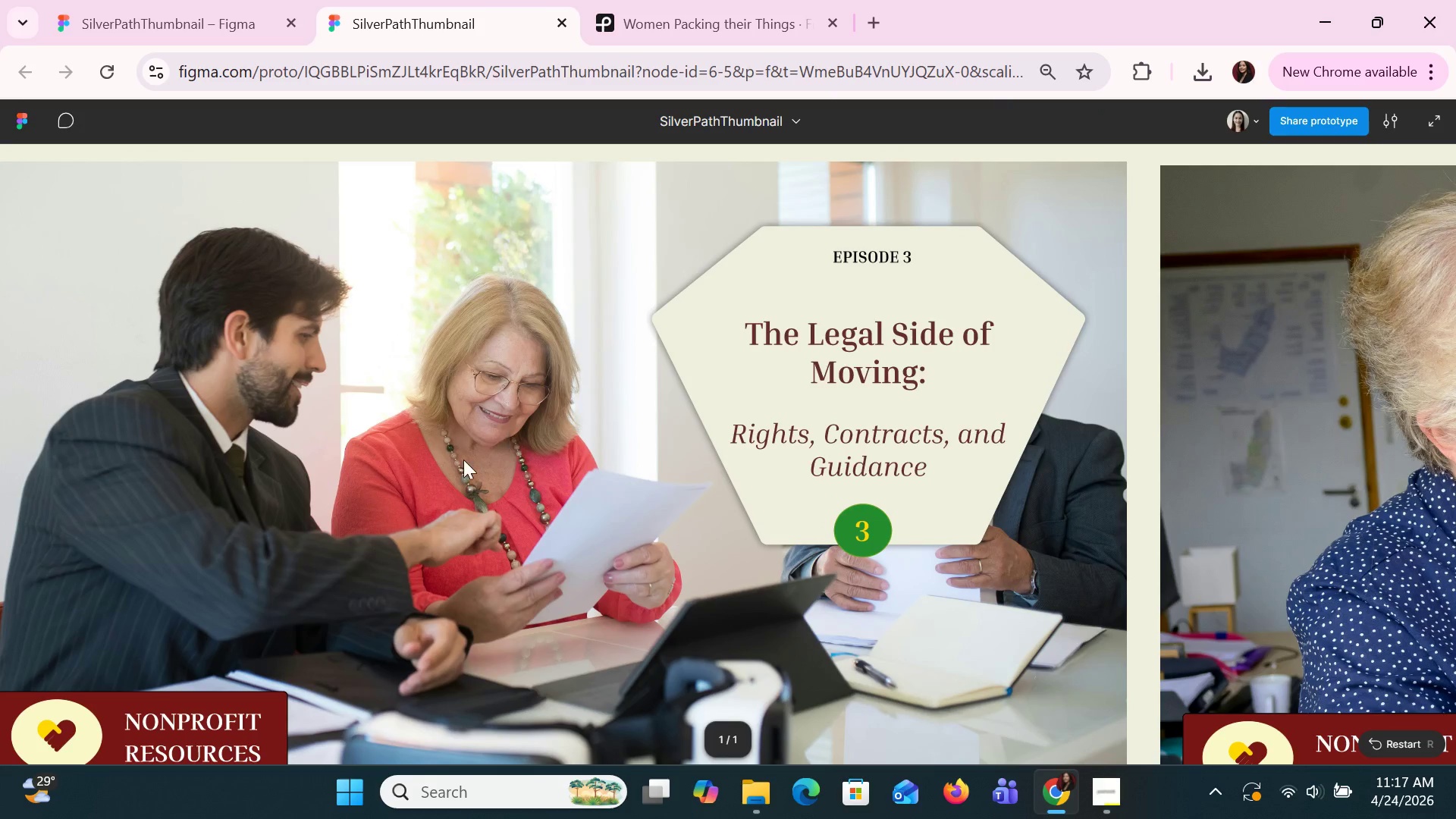 
left_click_drag(start_coordinate=[462, 461], to_coordinate=[0, 288])
 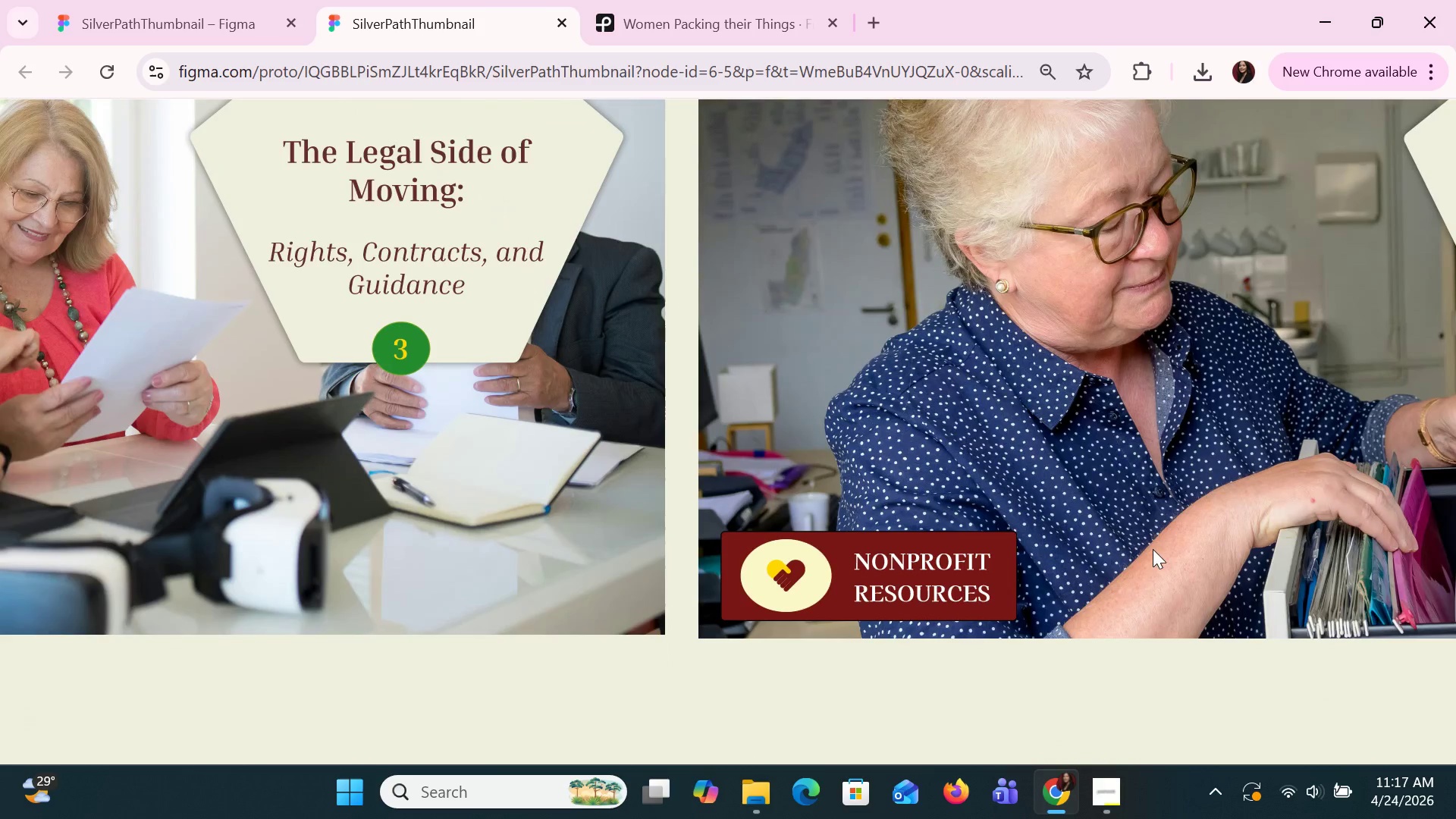 
left_click_drag(start_coordinate=[1168, 548], to_coordinate=[509, 560])
 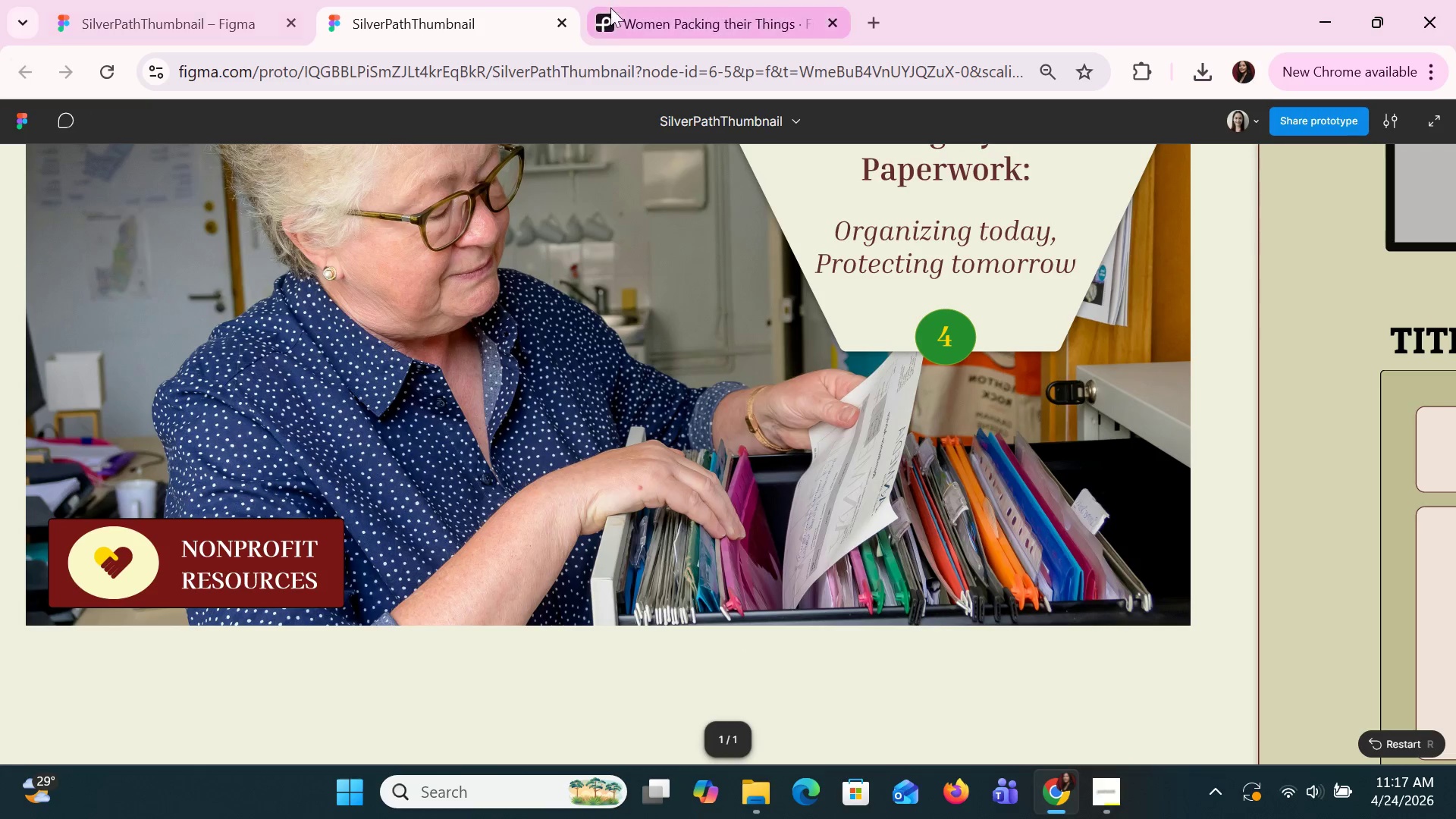 
left_click([563, 20])
 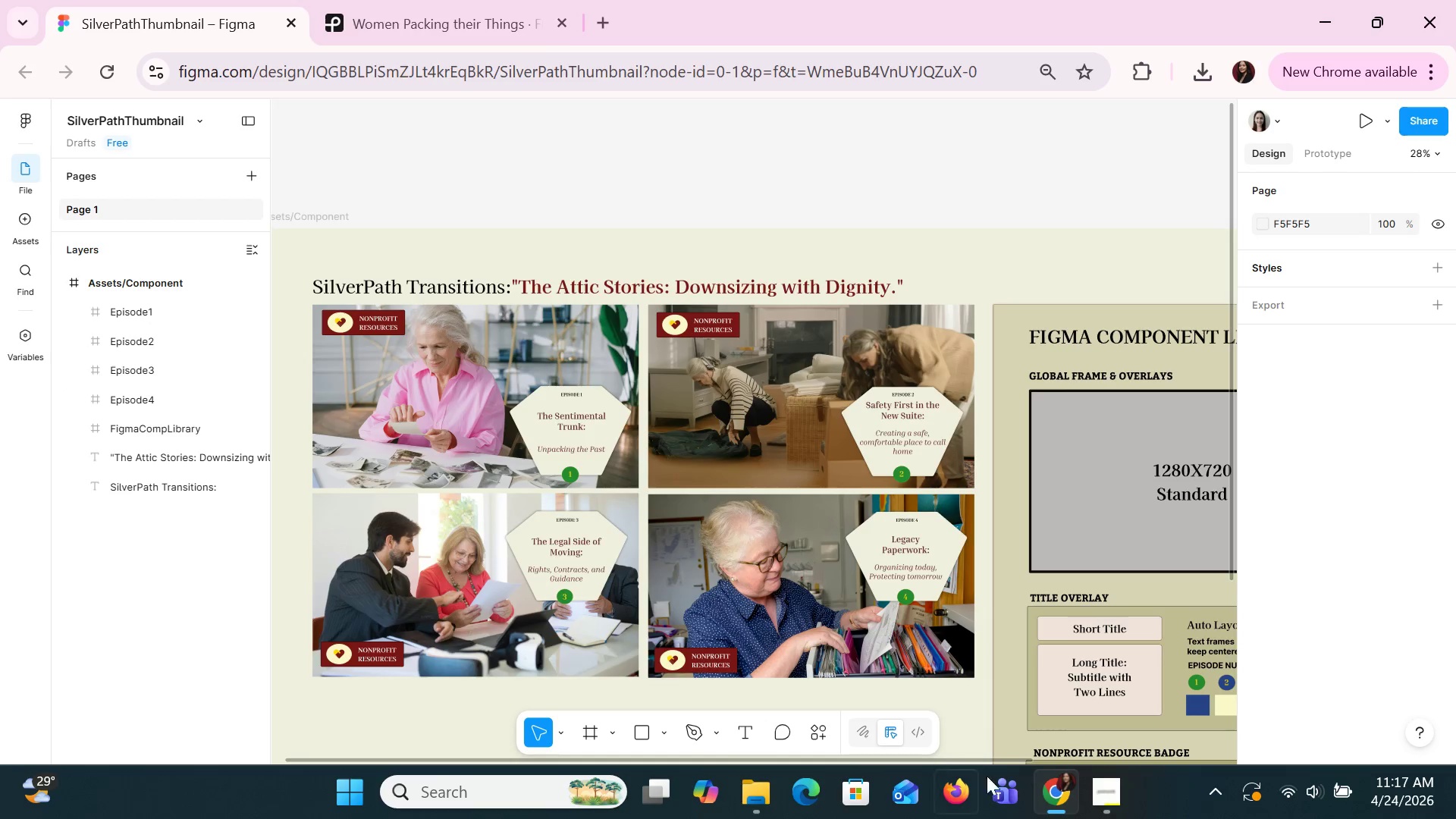 
left_click([1099, 807])